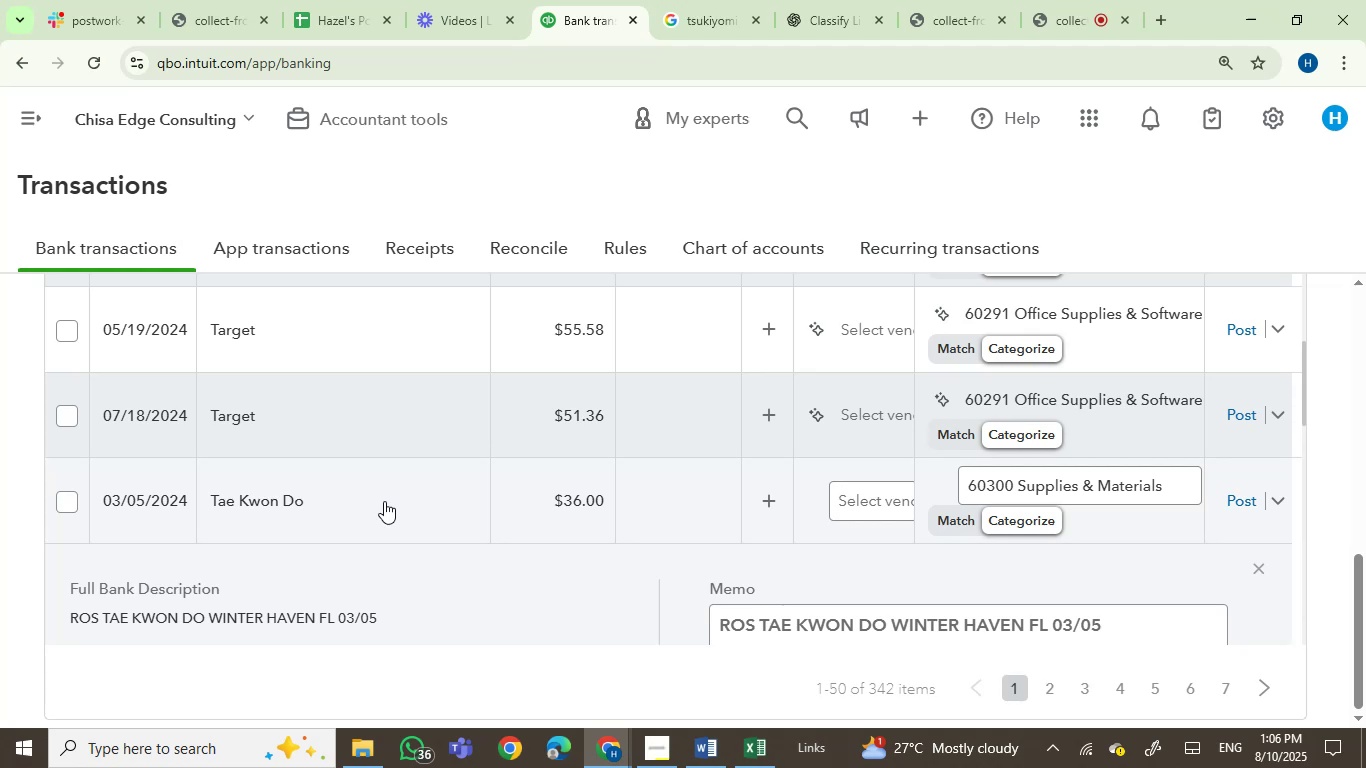 
scroll: coordinate [384, 501], scroll_direction: down, amount: 1.0
 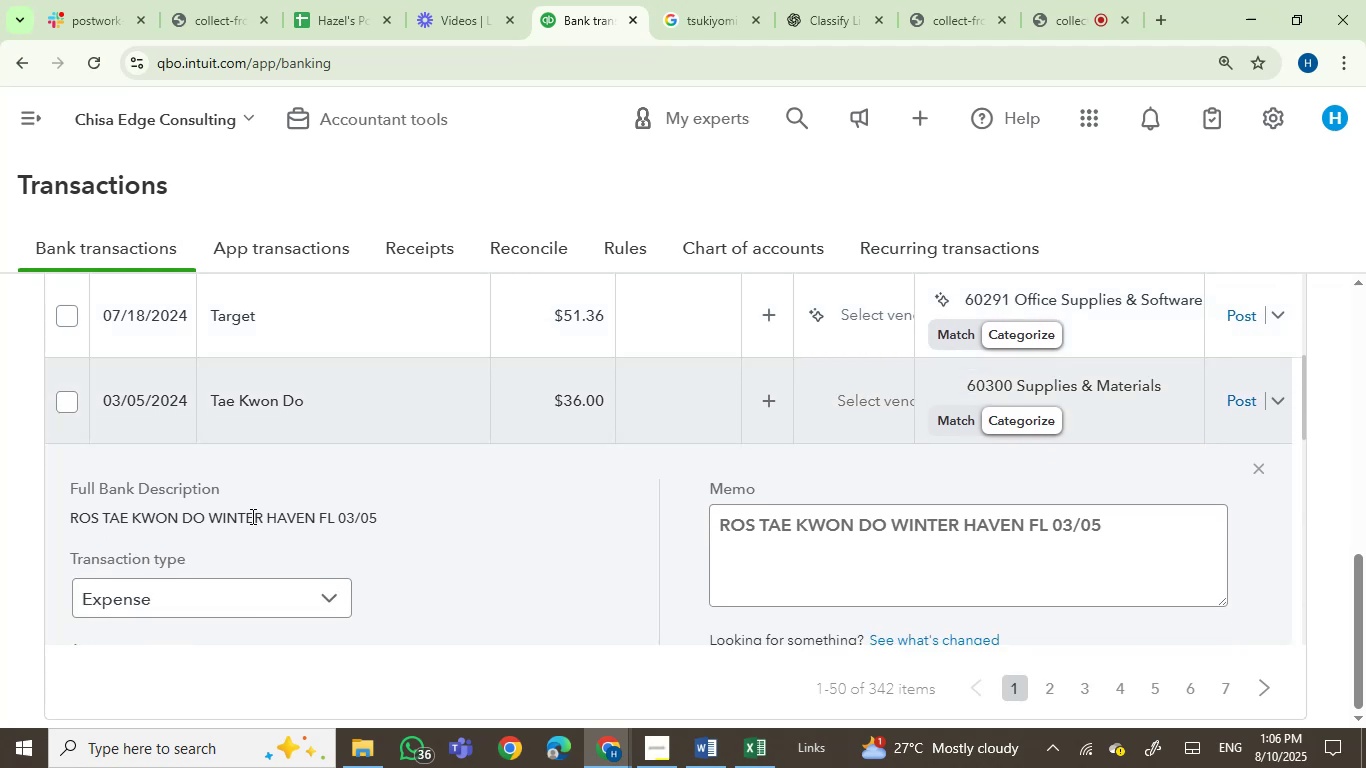 
left_click([86, 517])
 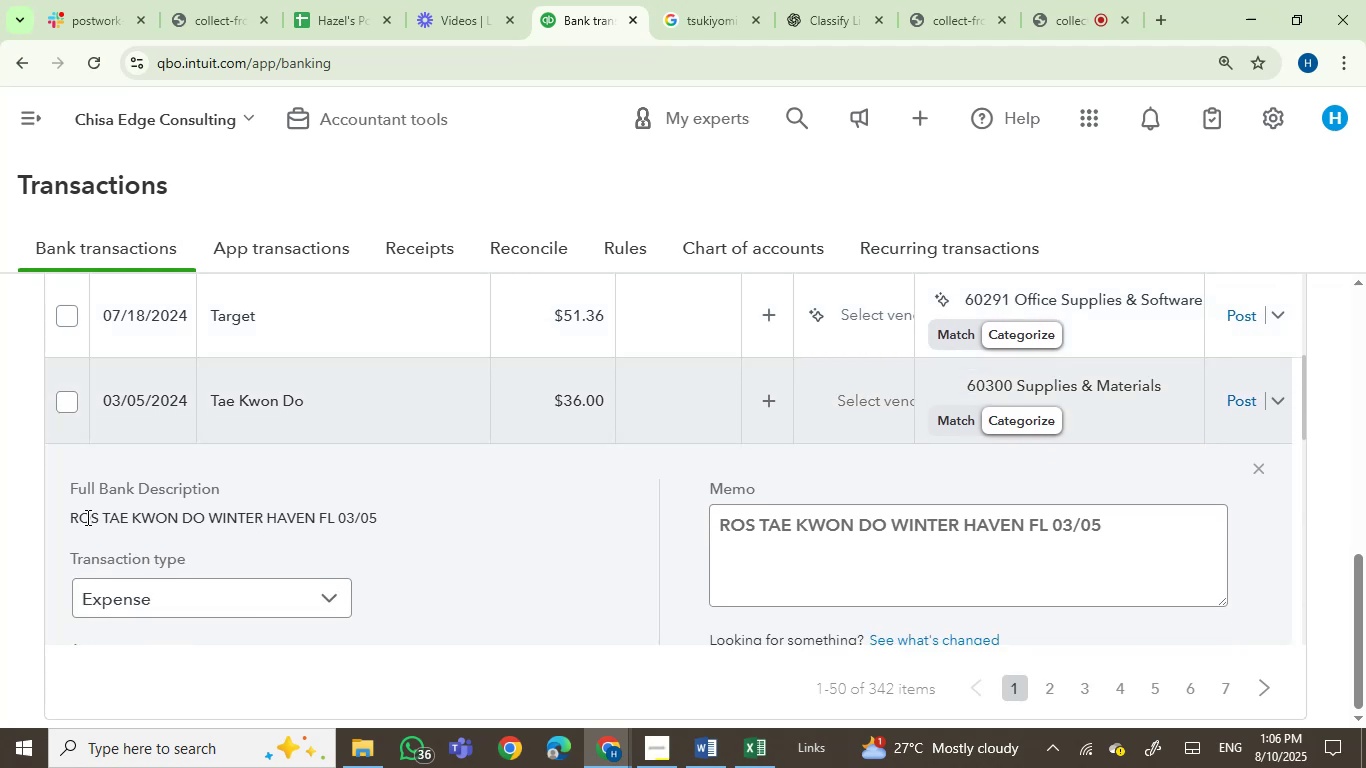 
left_click_drag(start_coordinate=[86, 517], to_coordinate=[332, 521])
 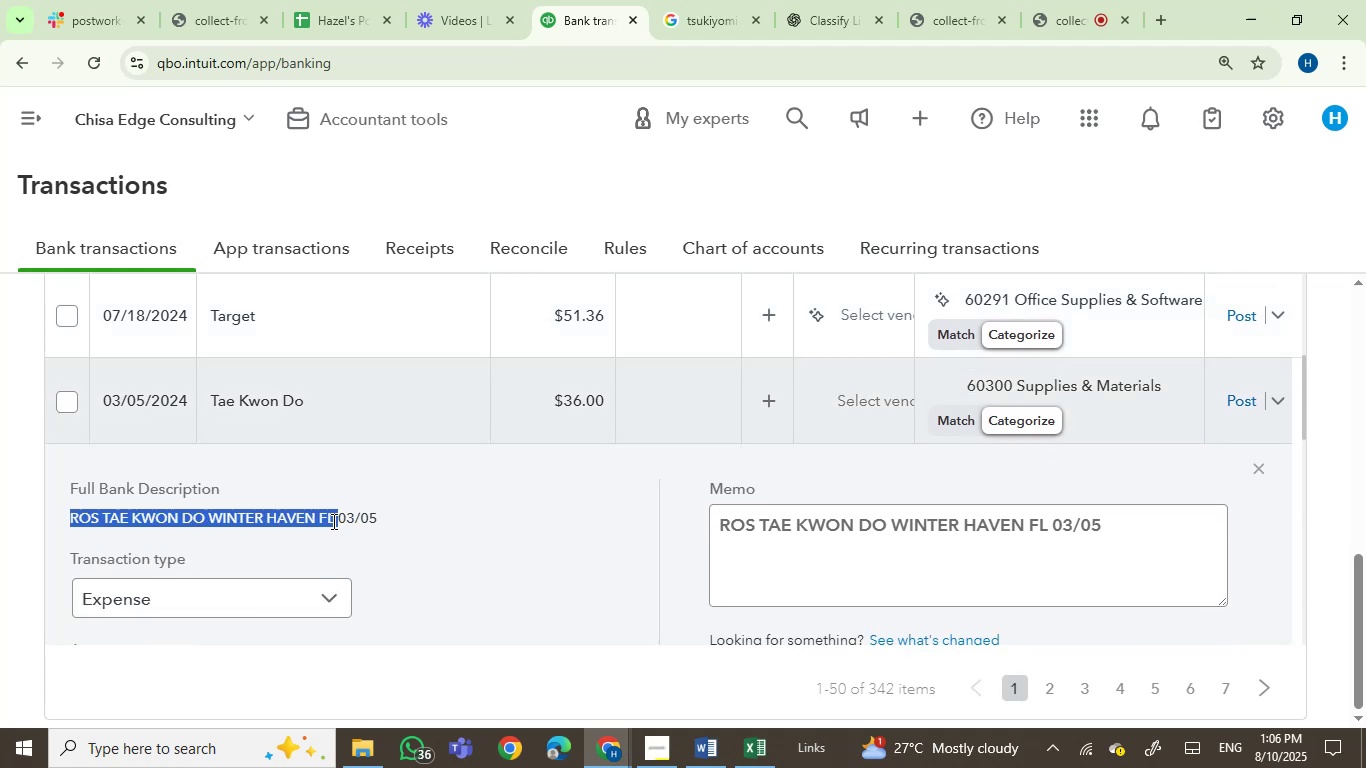 
key(Control+C)
 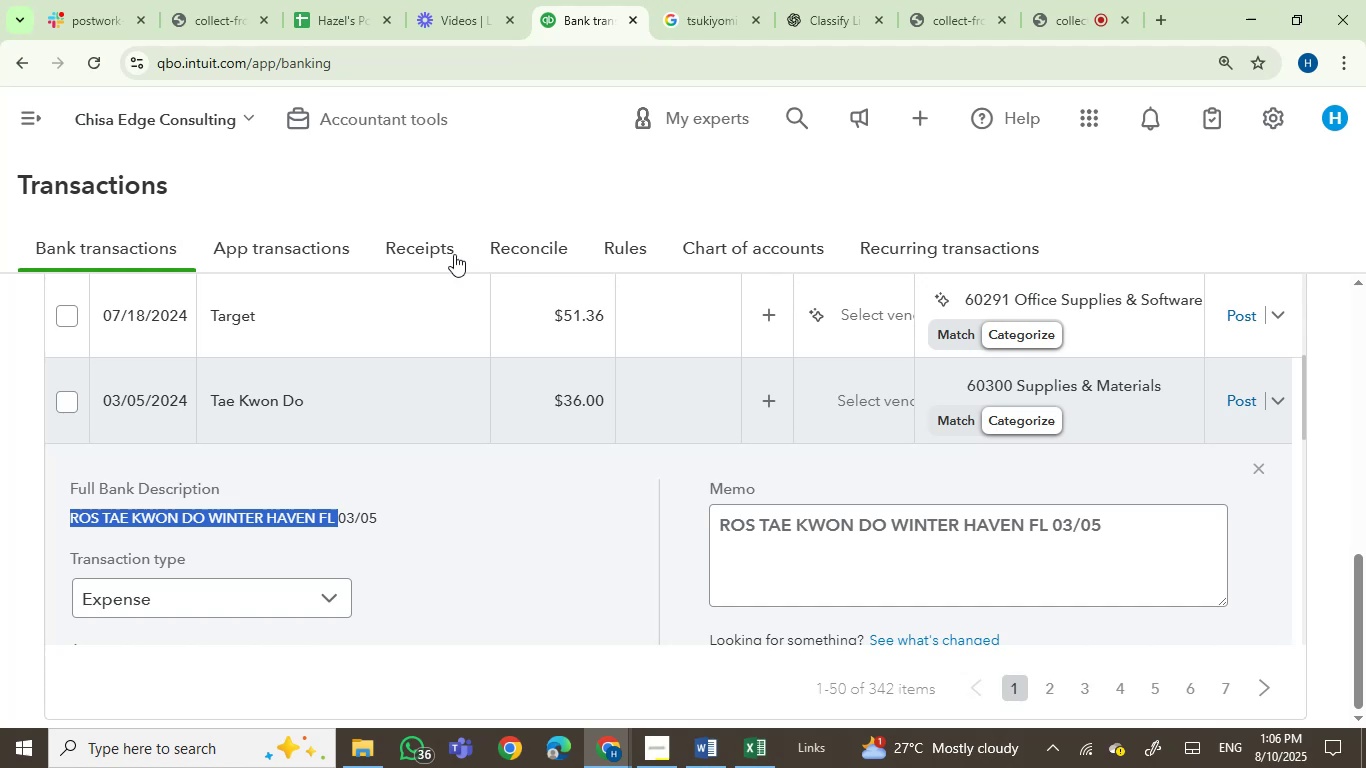 
left_click([677, 31])
 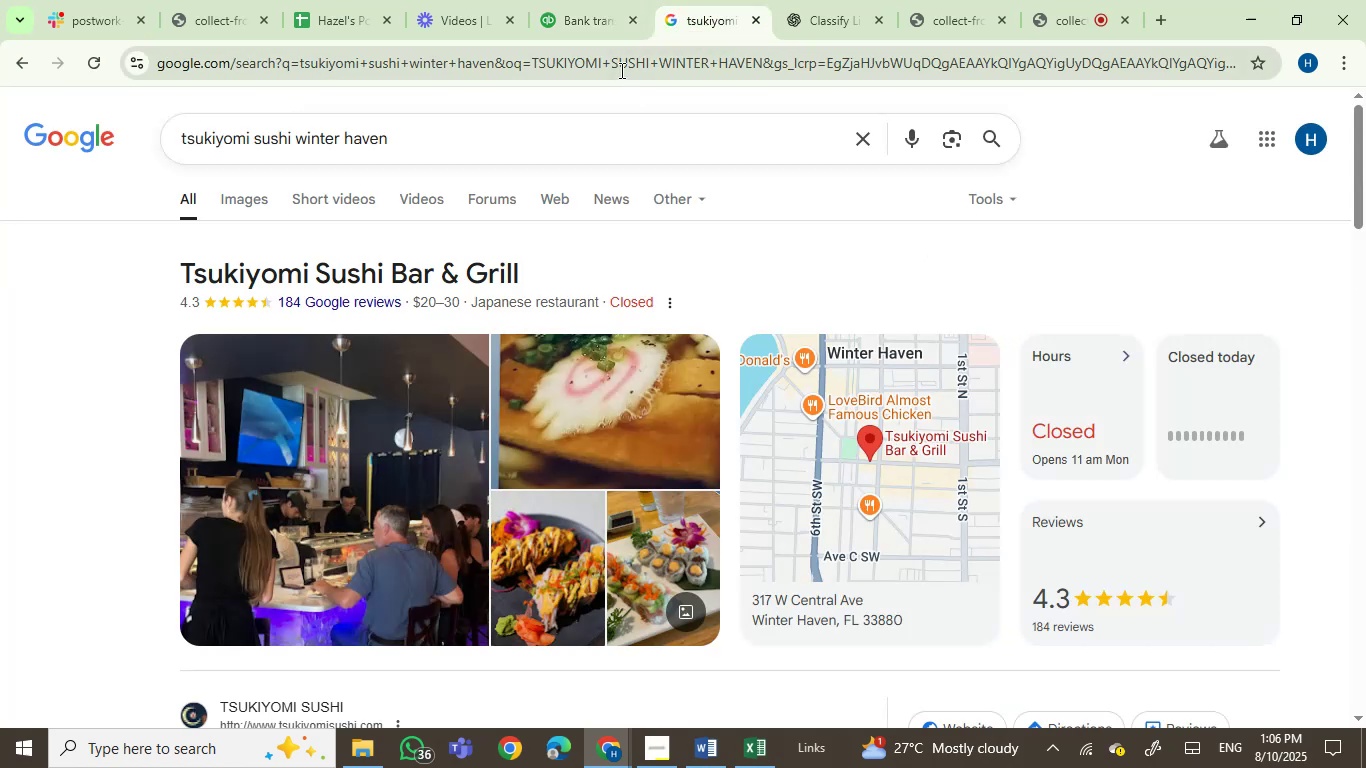 
left_click([619, 60])
 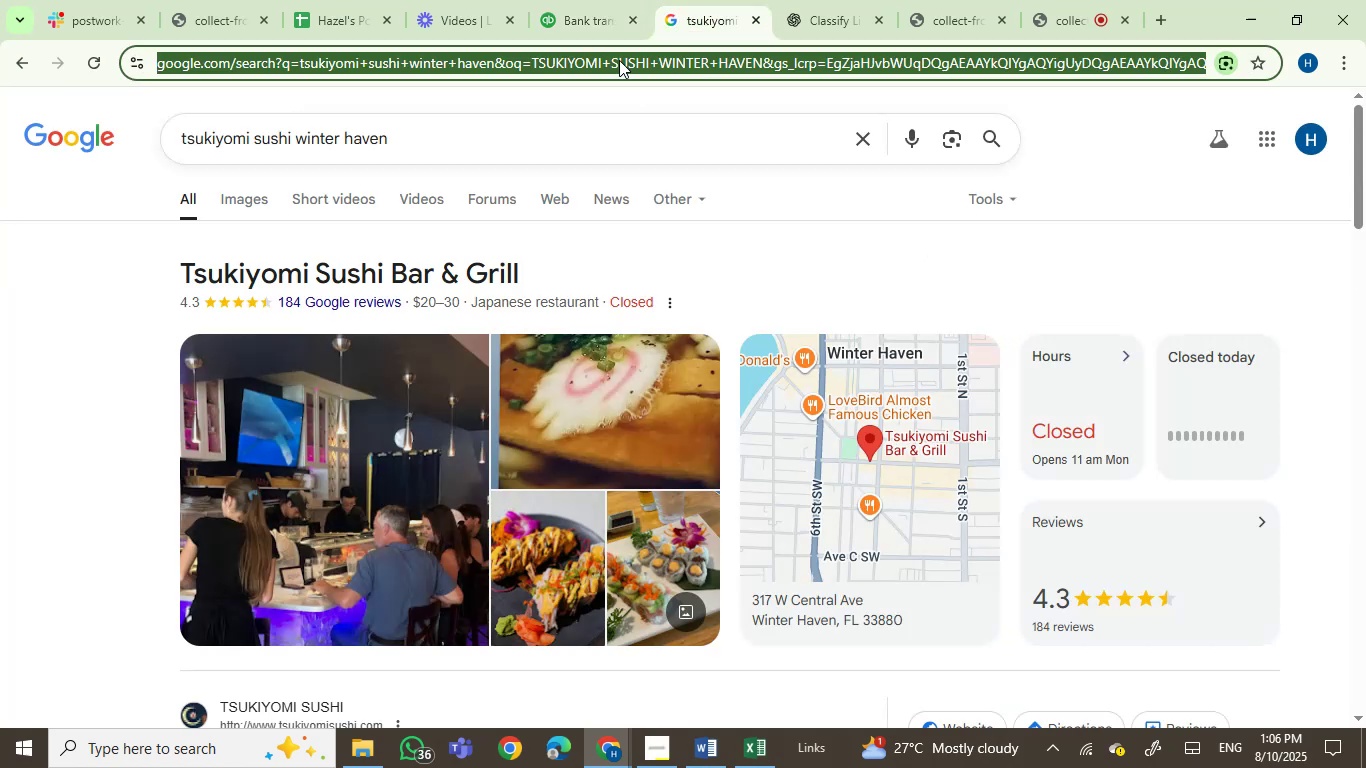 
key(Control+V)
 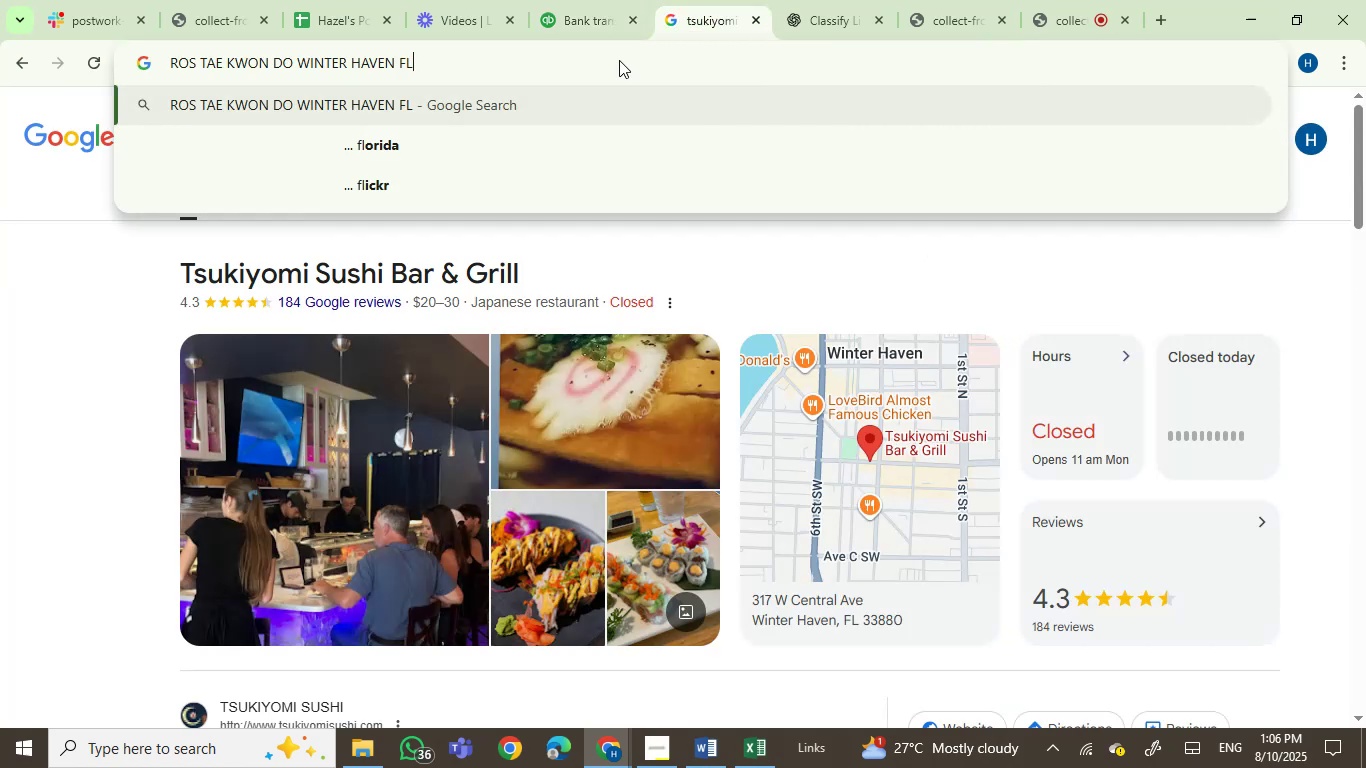 
key(Enter)
 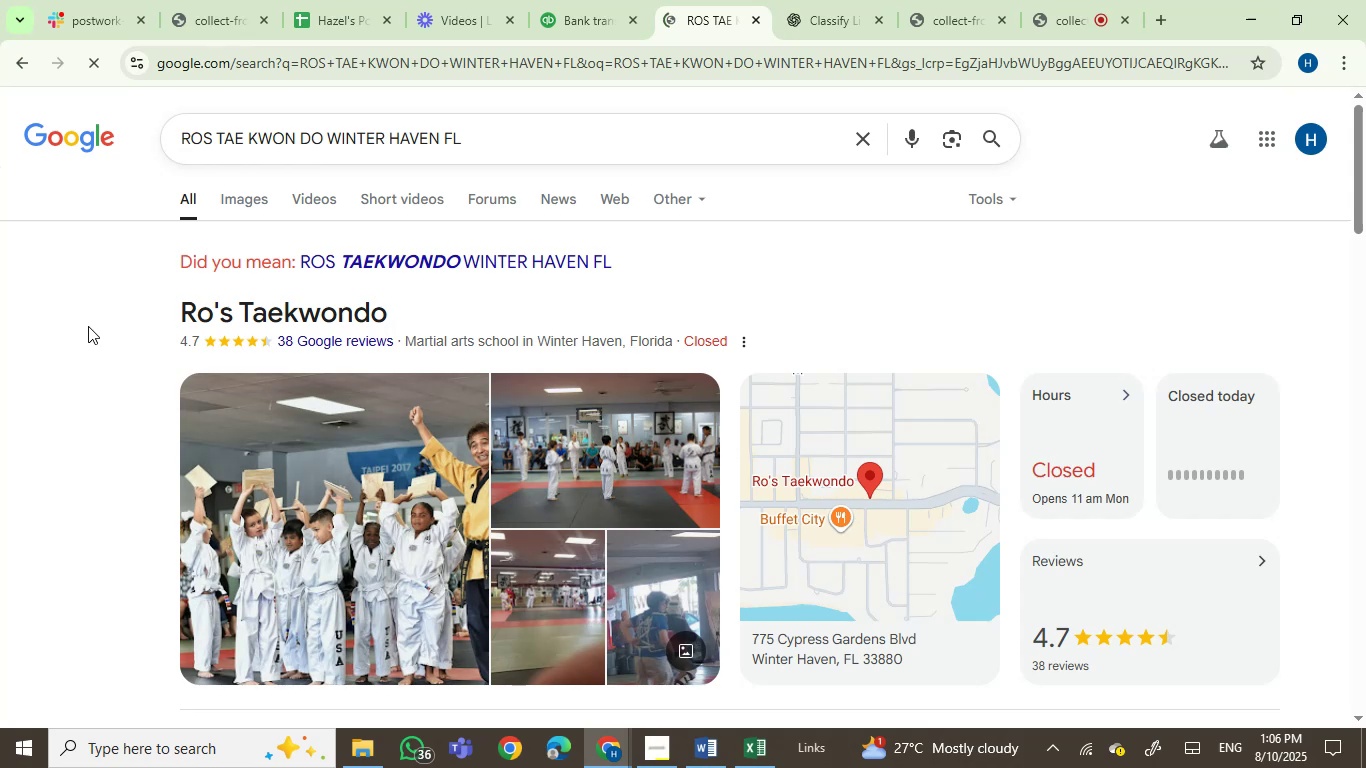 
wait(10.67)
 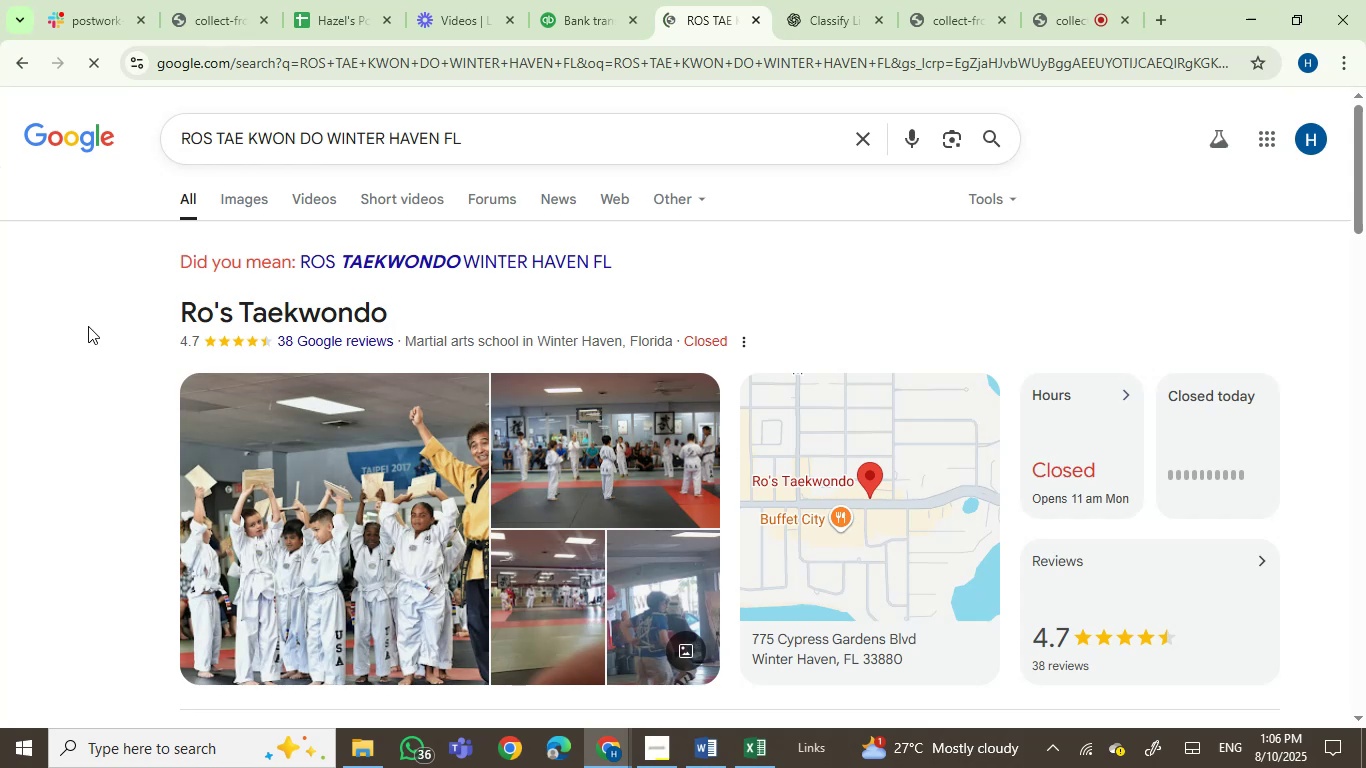 
left_click([550, 0])
 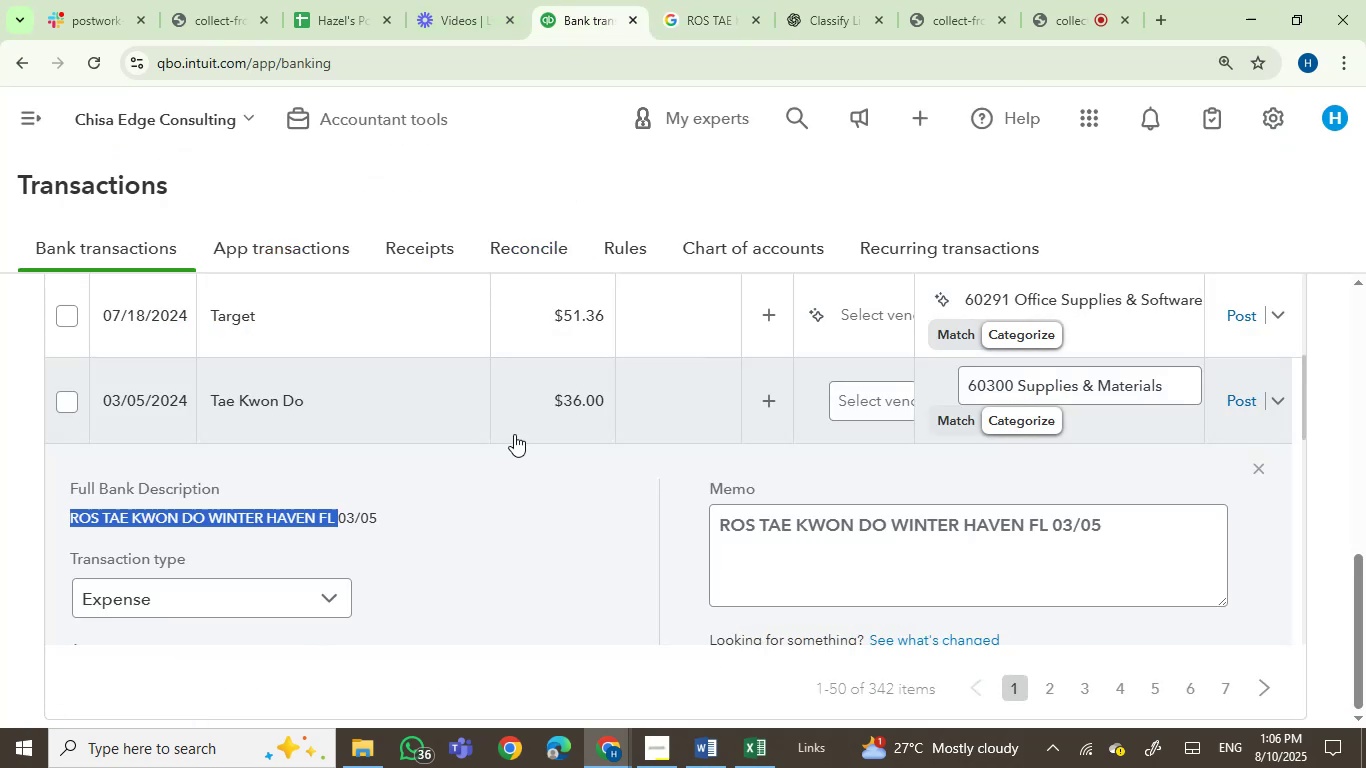 
wait(5.15)
 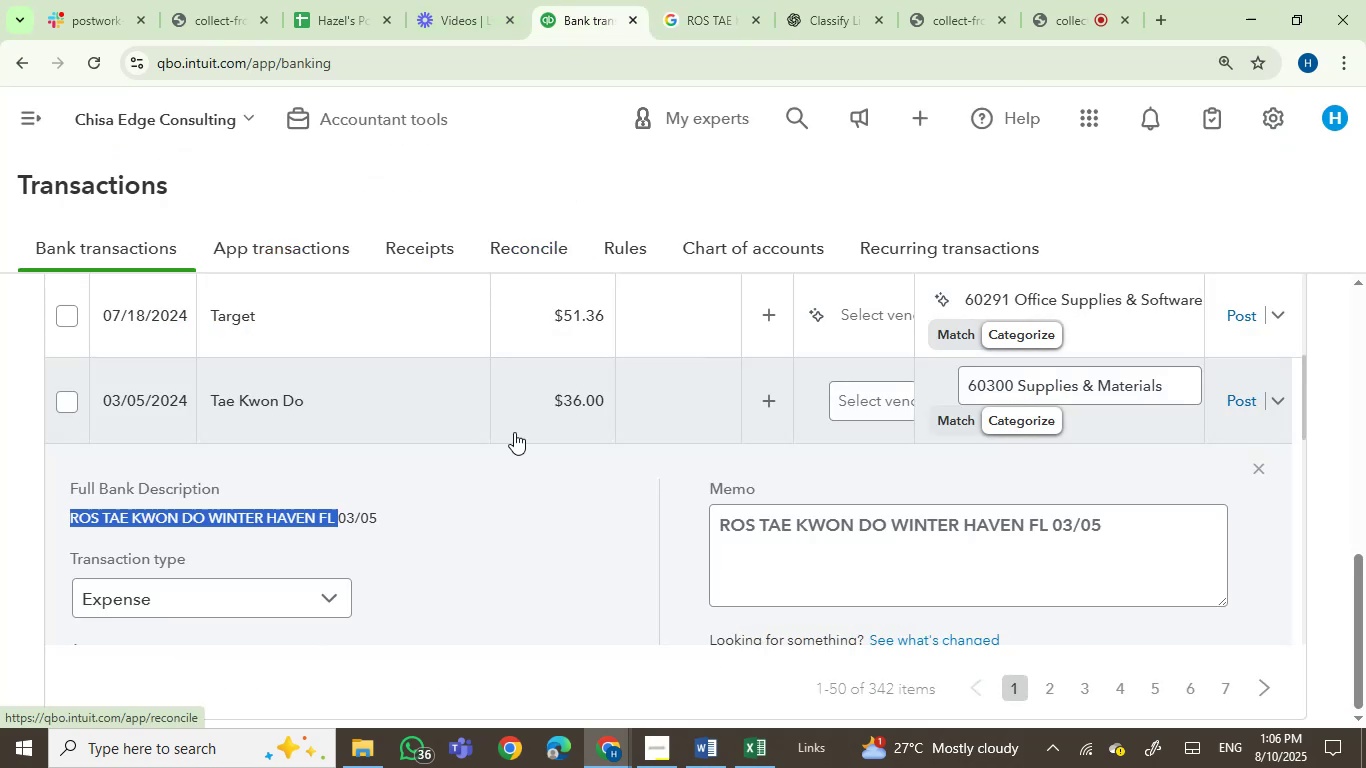 
key(Control+C)
 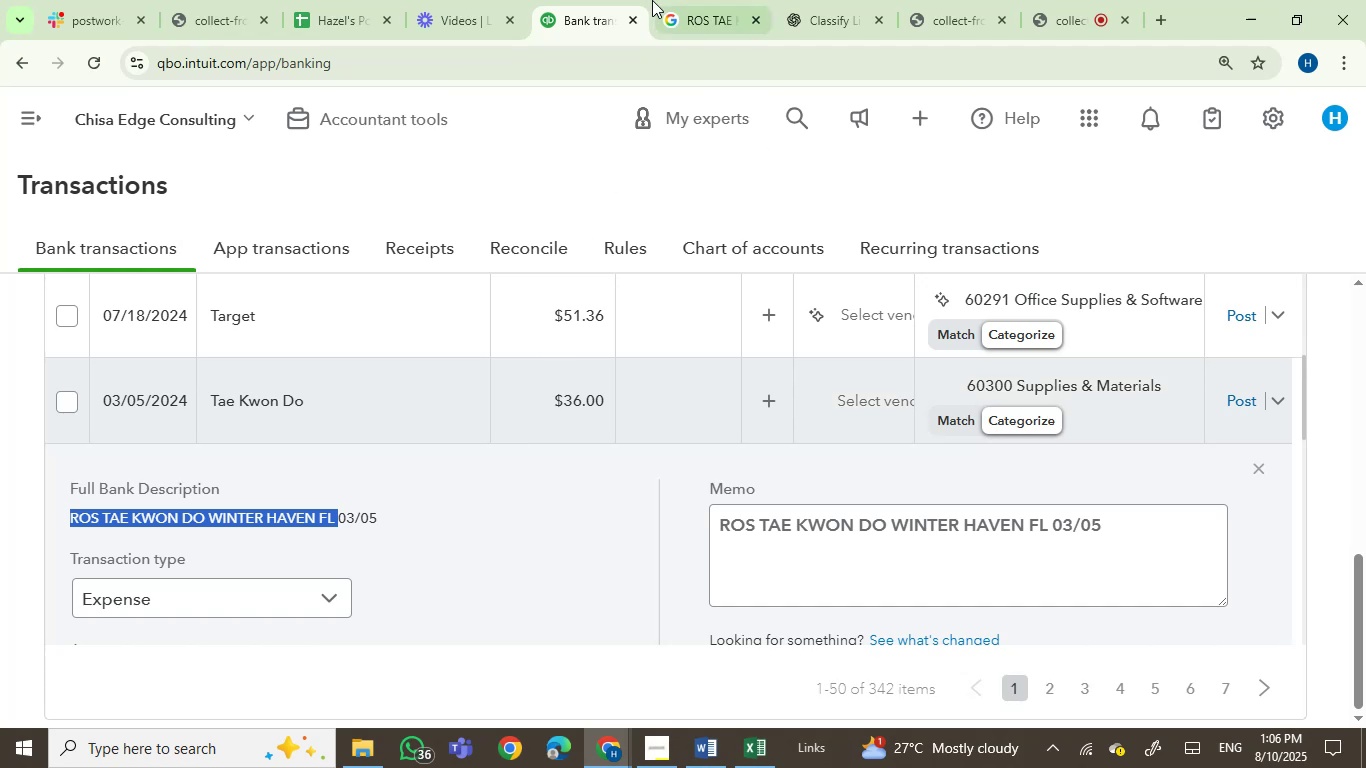 
left_click([668, 0])
 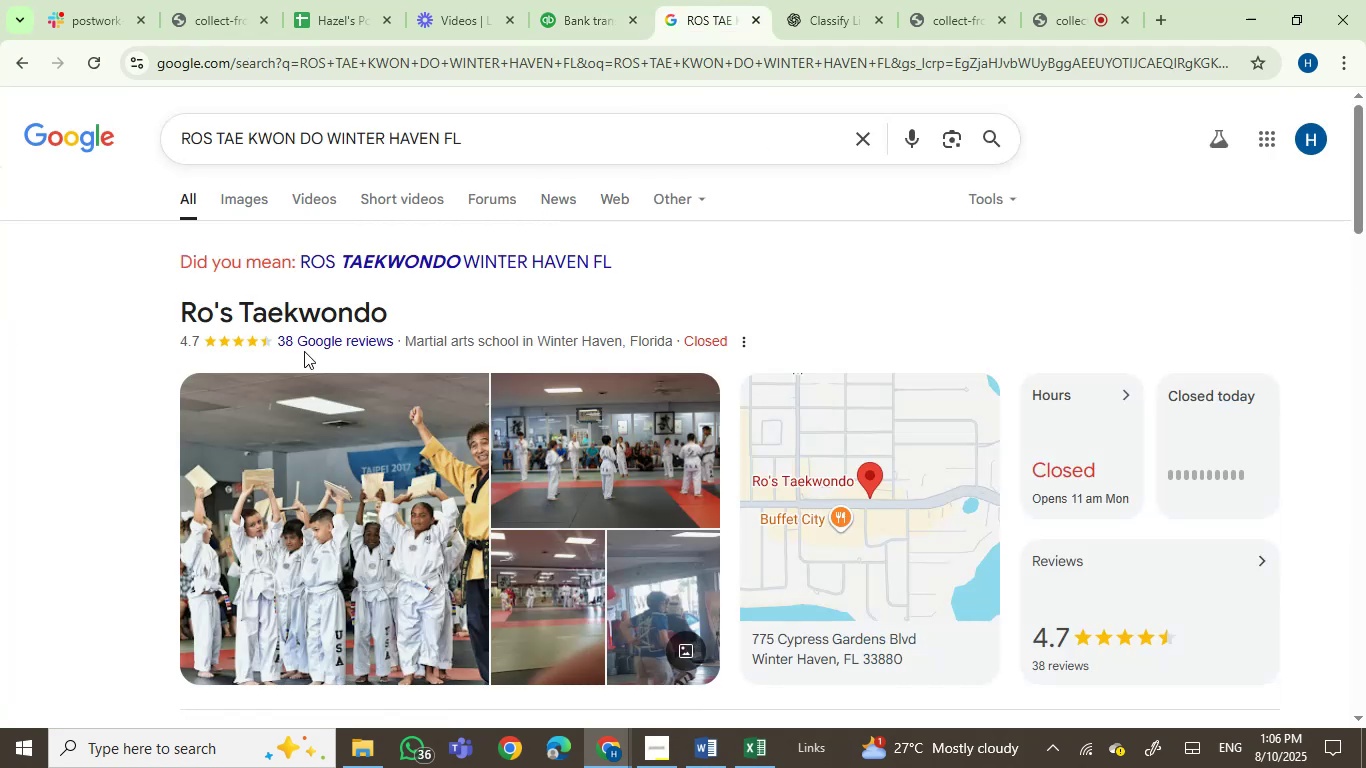 
scroll: coordinate [58, 453], scroll_direction: down, amount: 4.0
 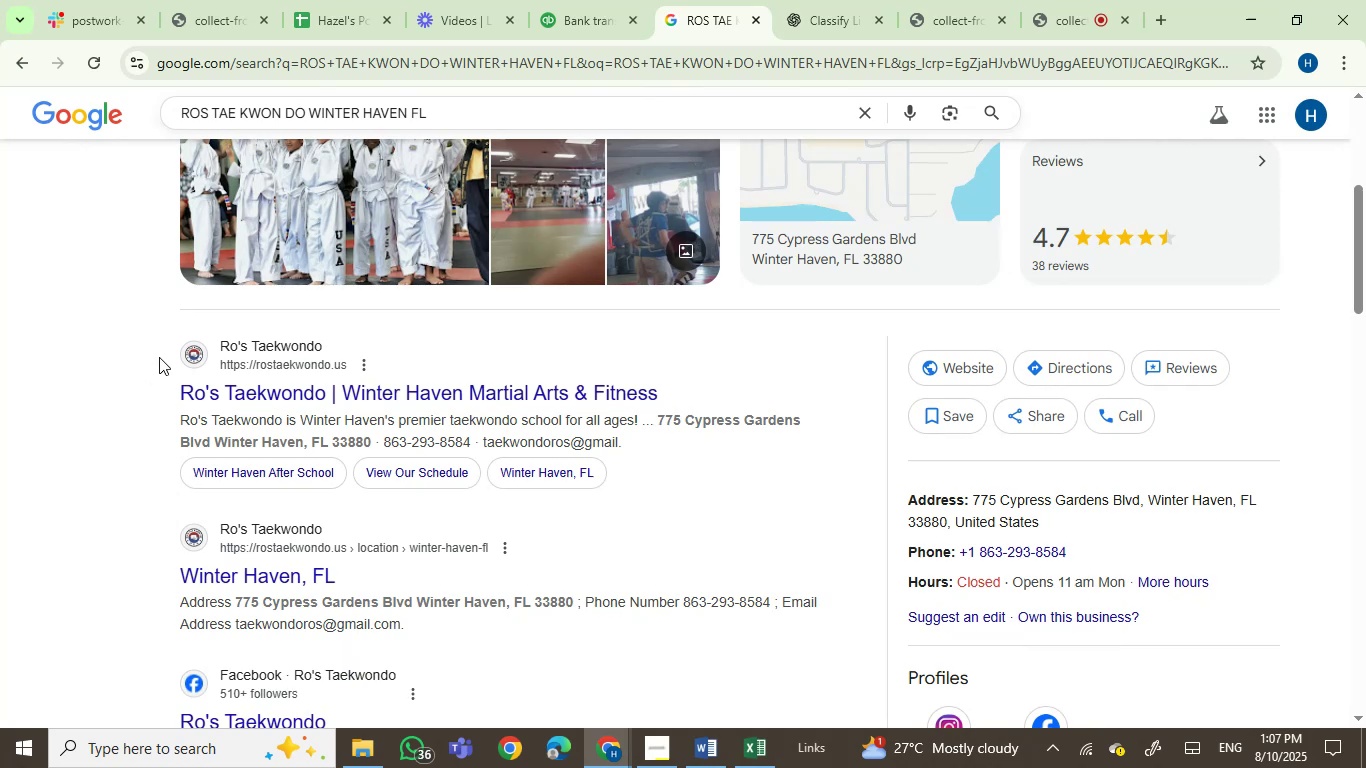 
wait(12.97)
 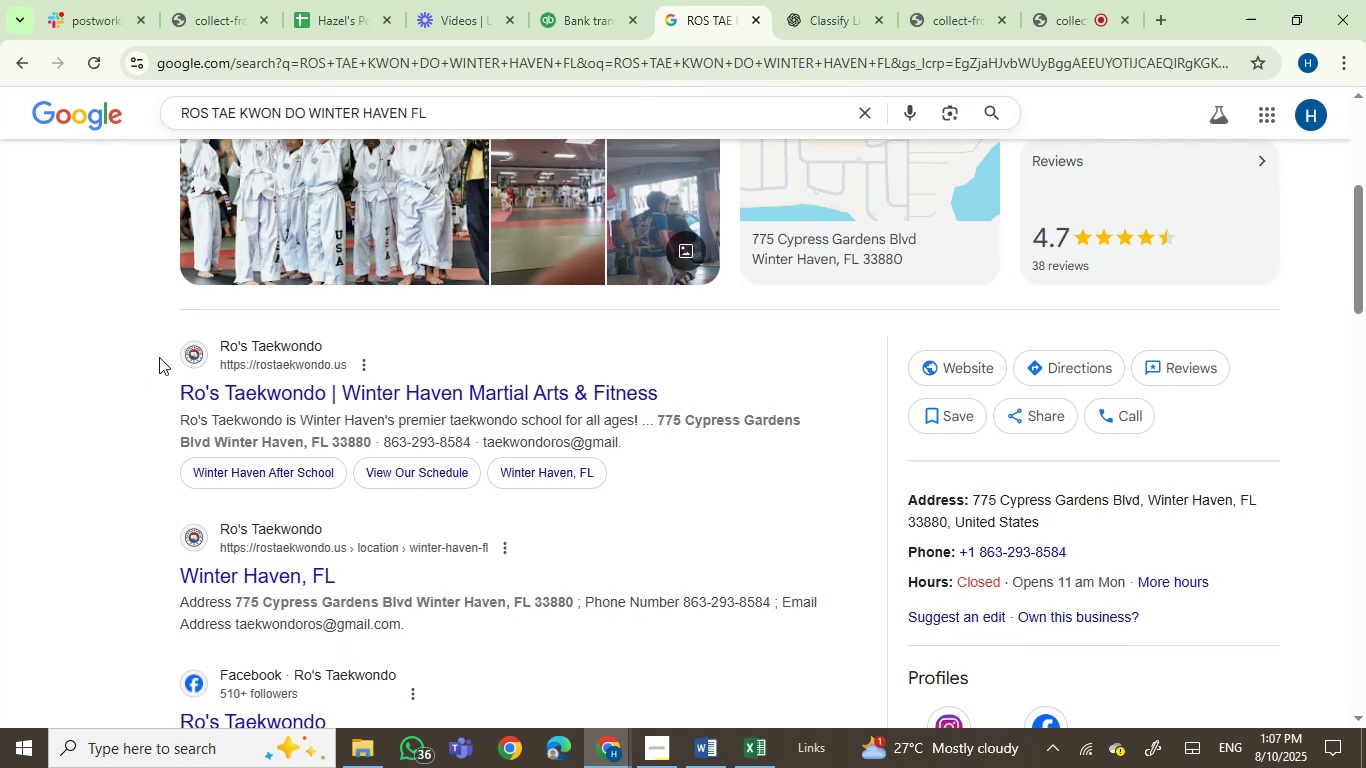 
left_click([582, 0])
 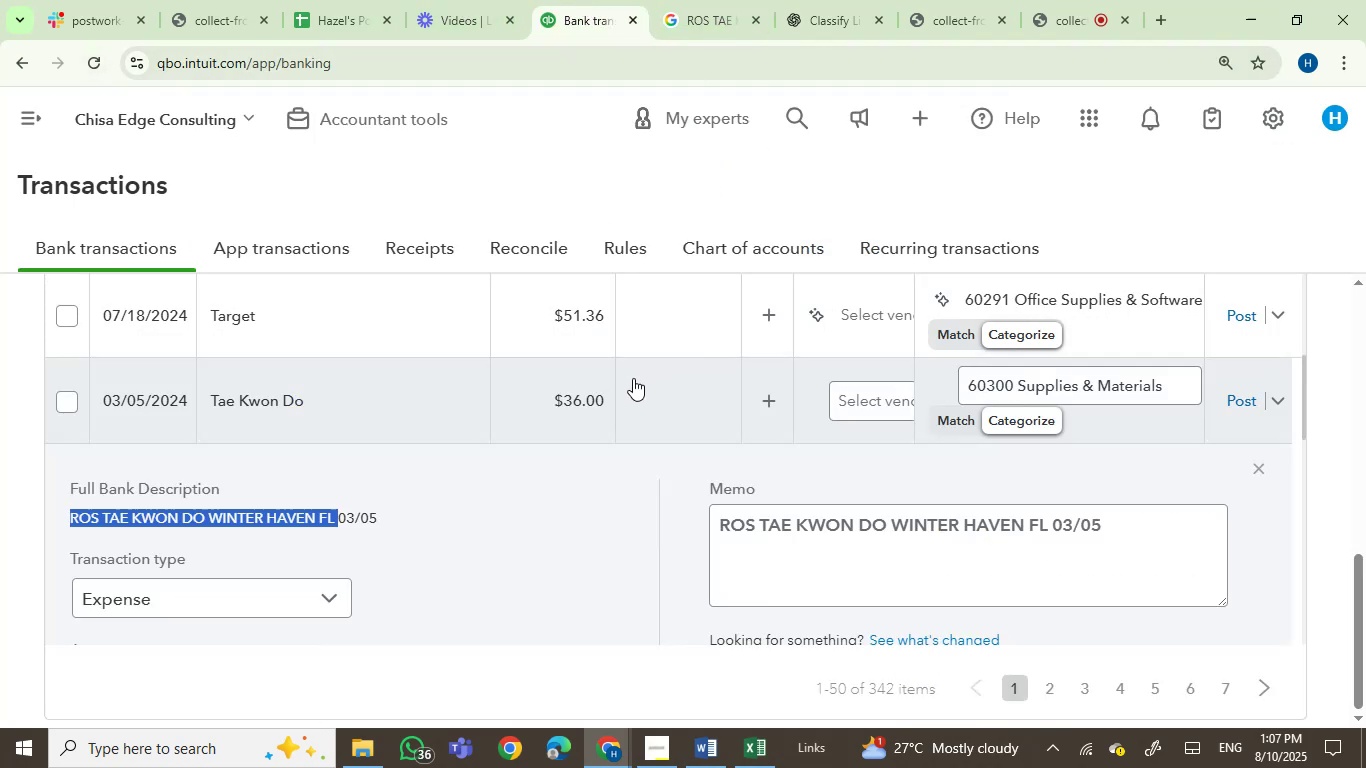 
wait(13.3)
 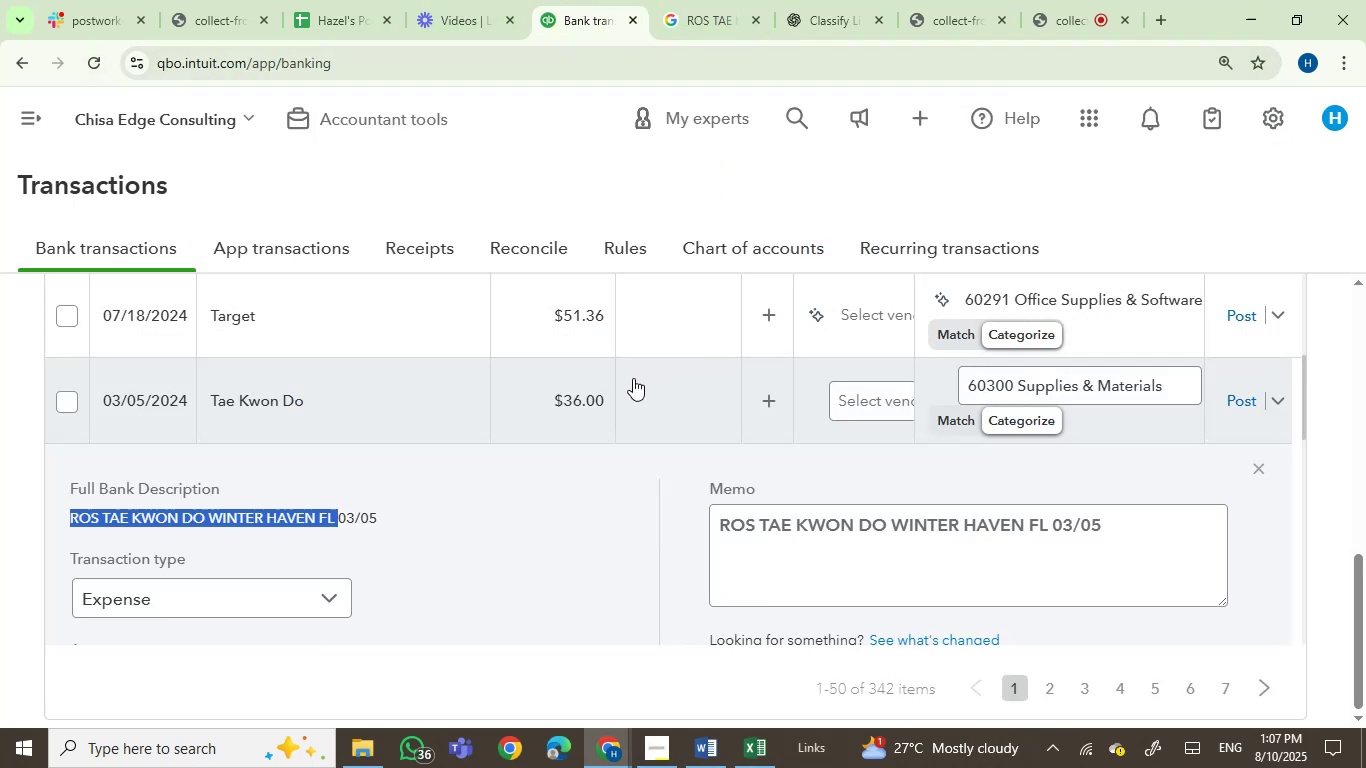 
left_click([685, 0])
 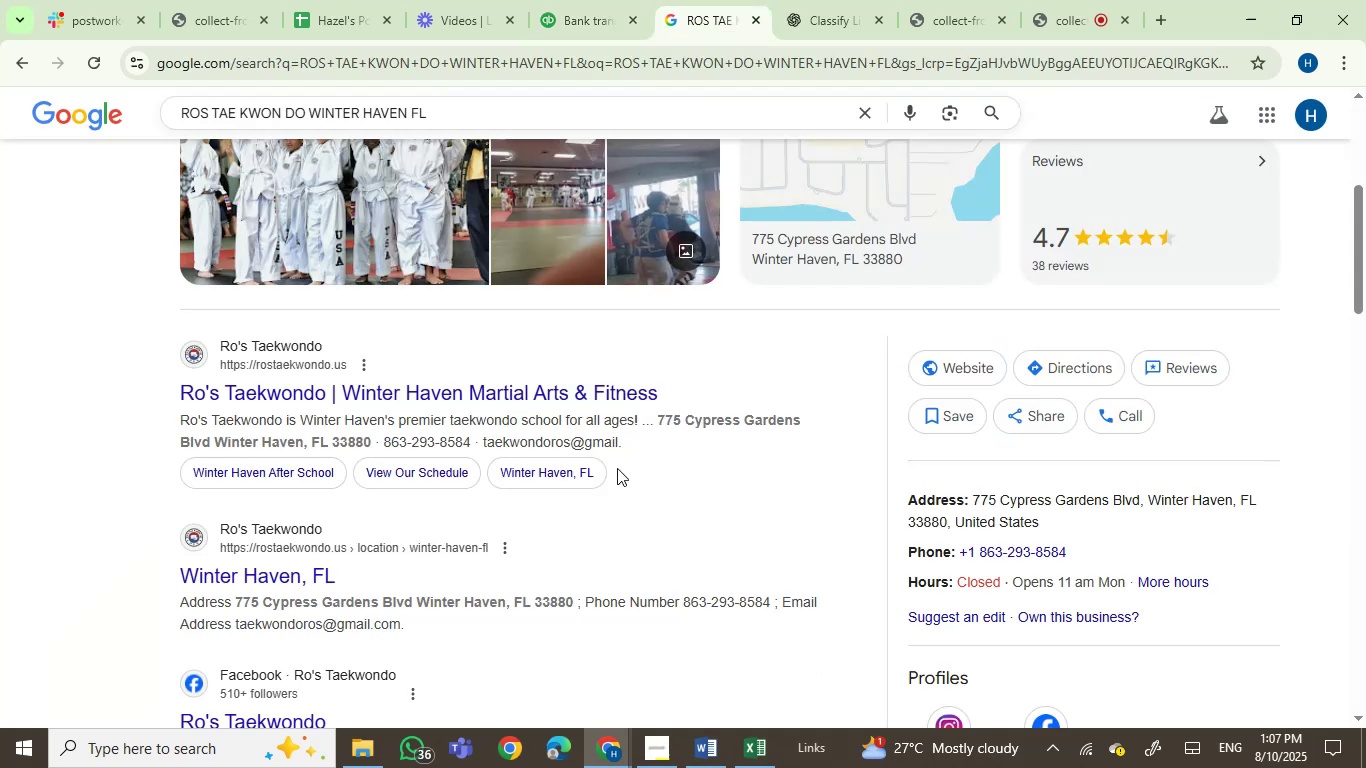 
left_click([595, 0])
 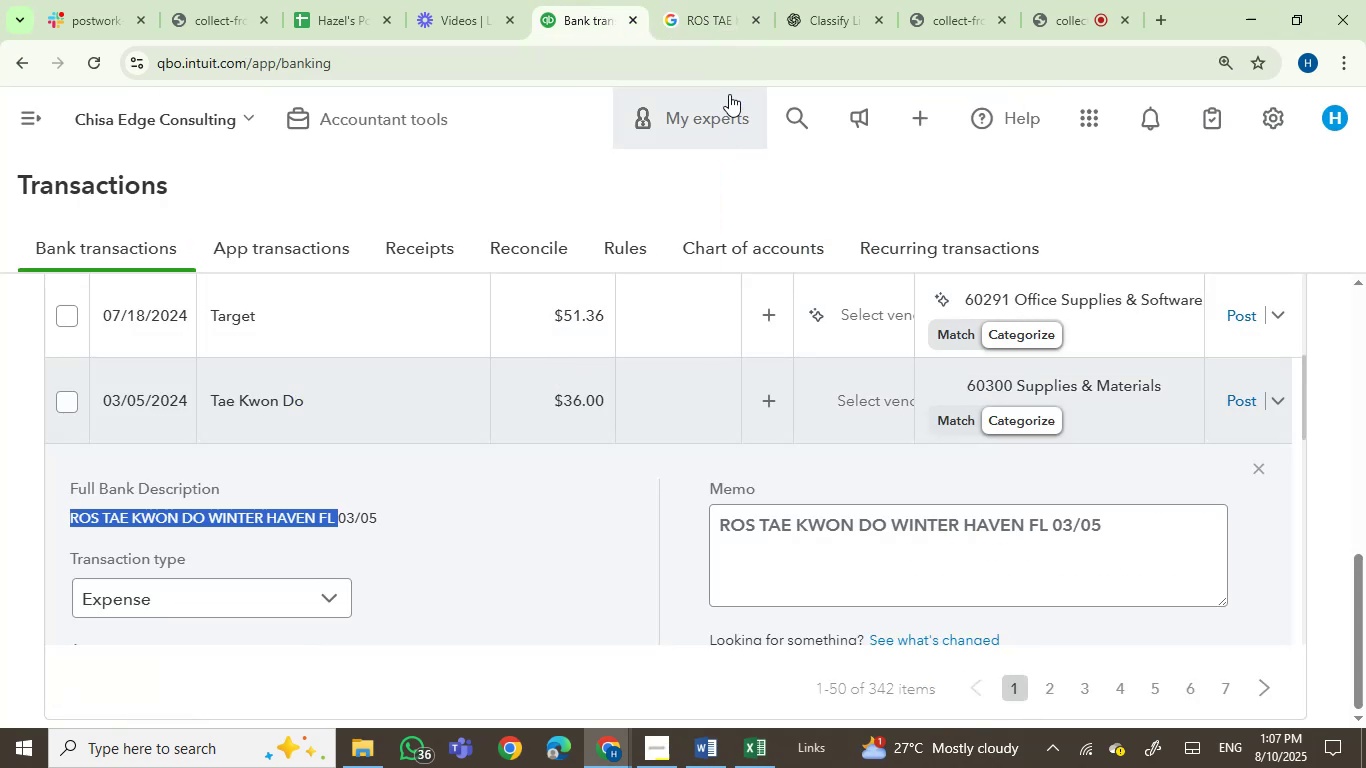 
left_click([686, 4])
 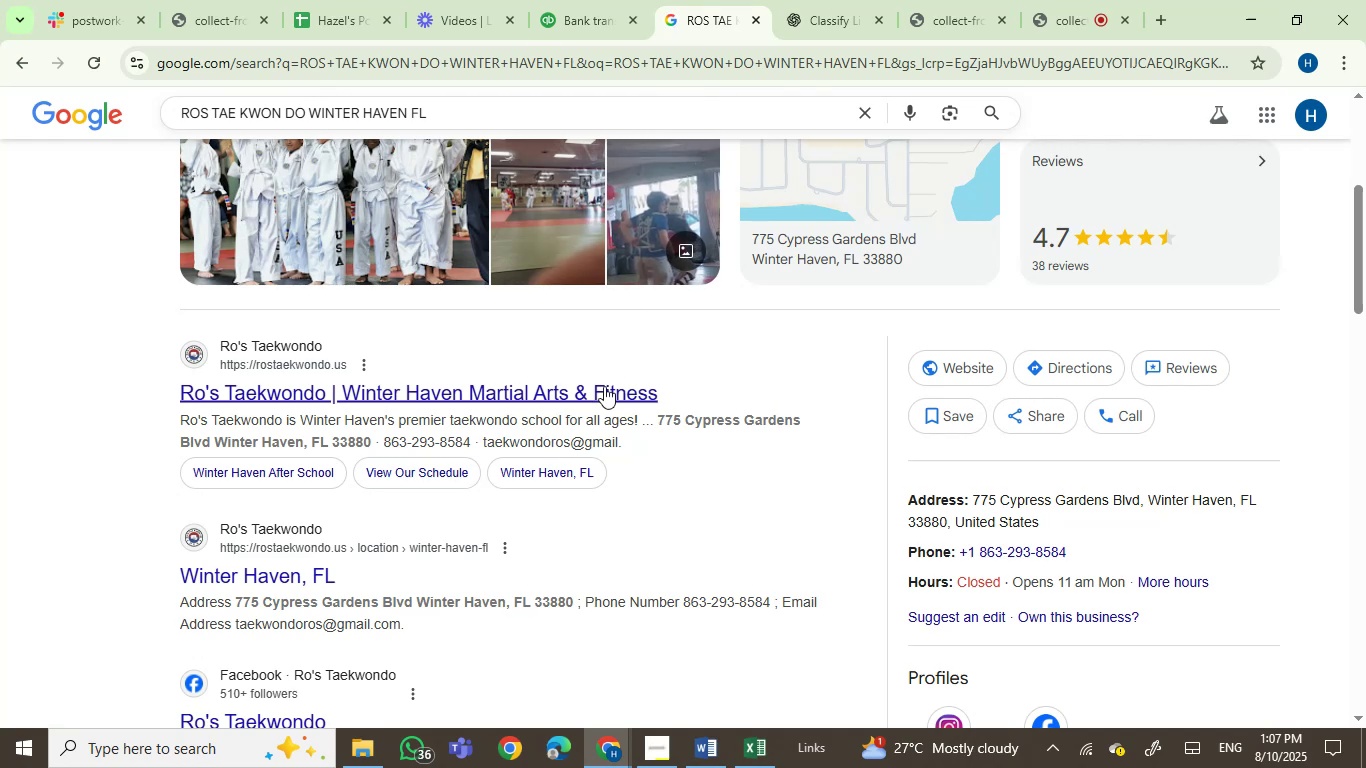 
wait(6.95)
 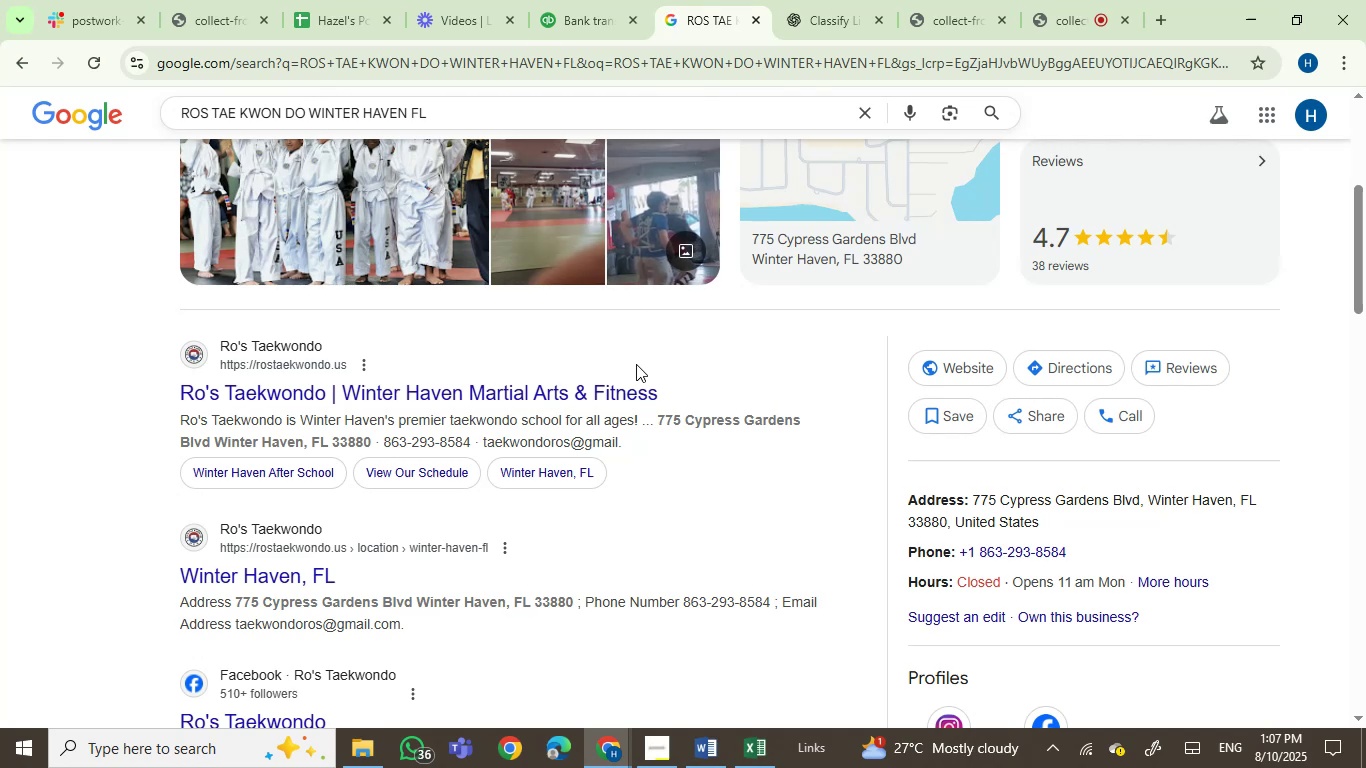 
left_click([588, 0])
 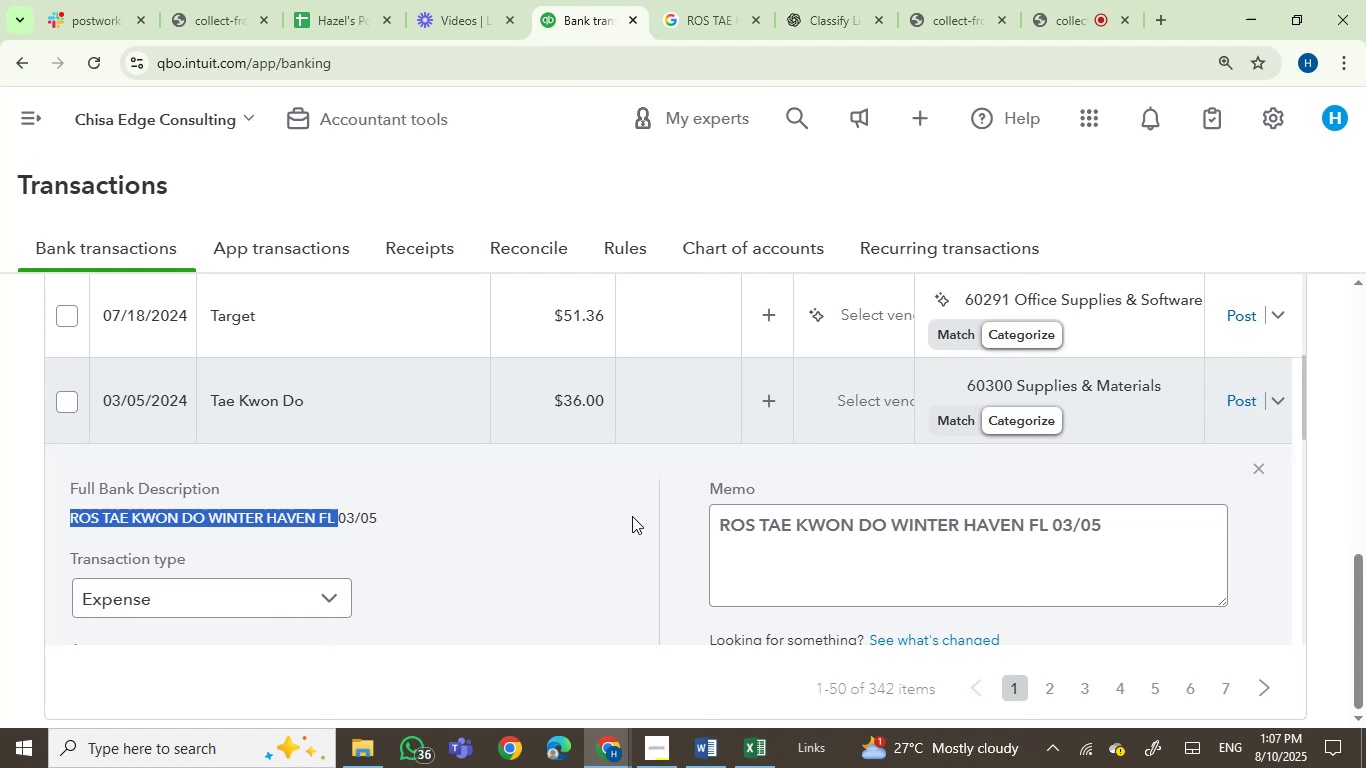 
wait(9.61)
 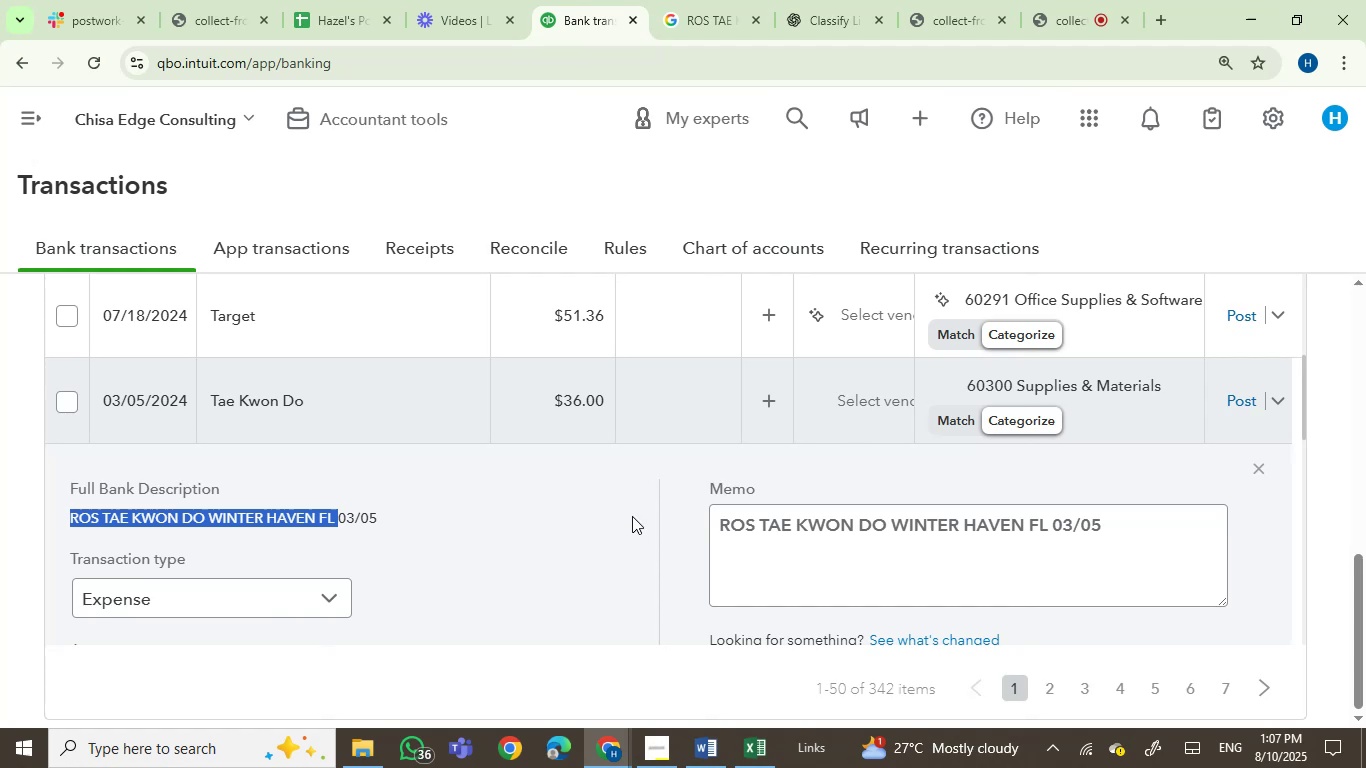 
left_click([671, 0])
 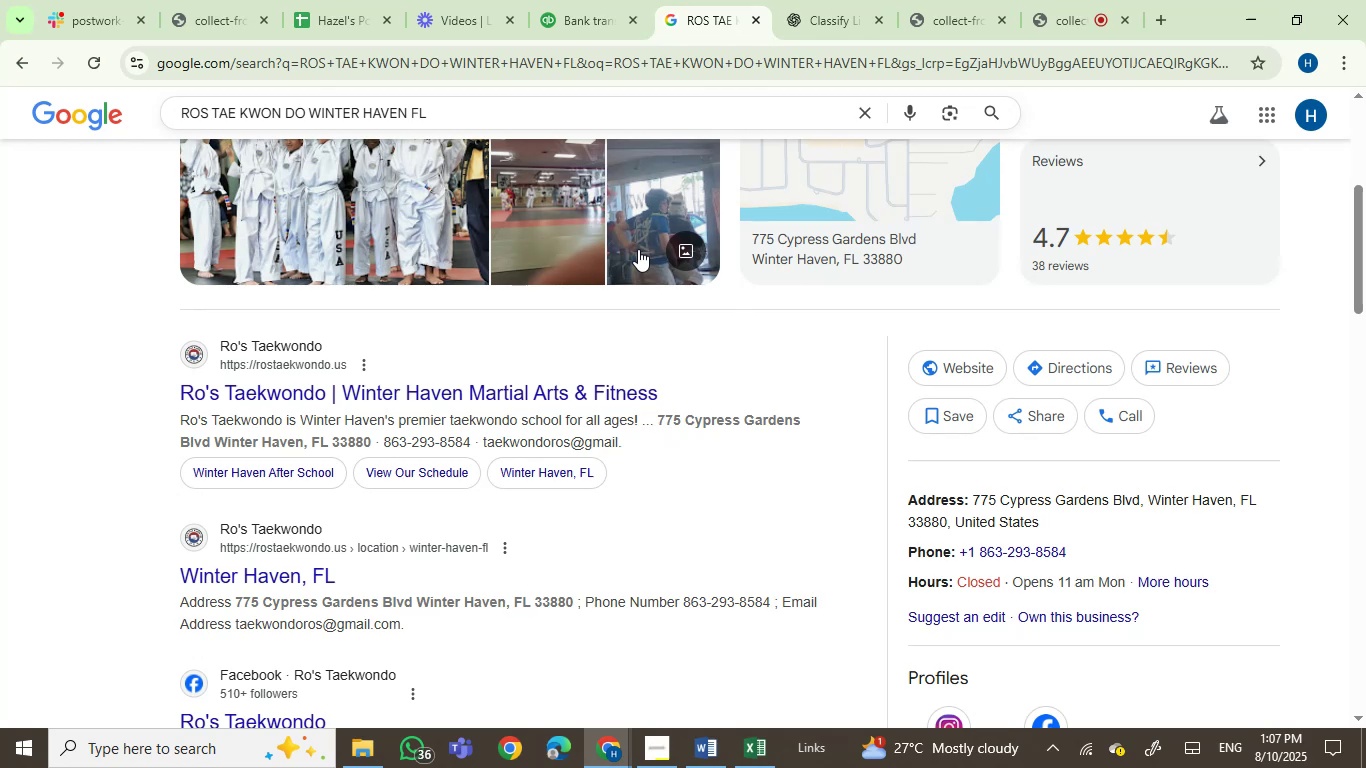 
wait(5.63)
 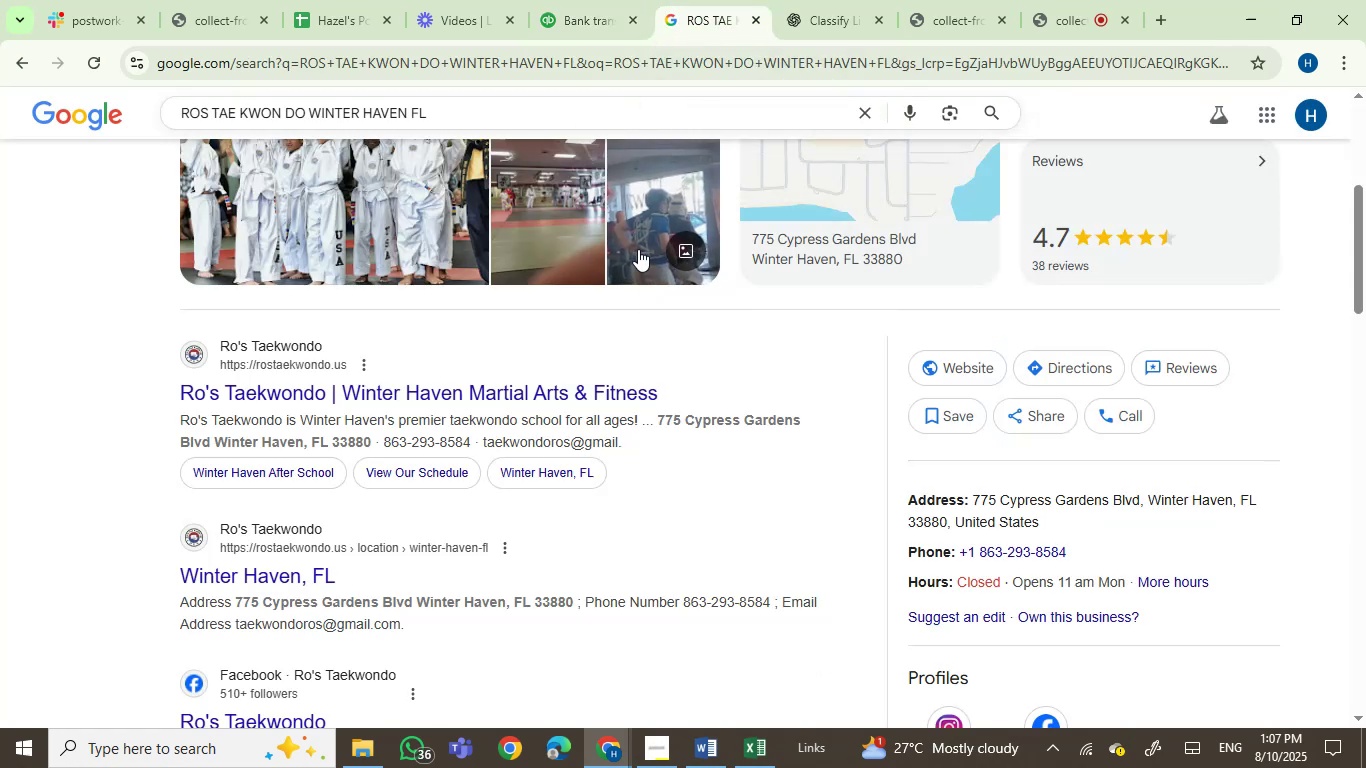 
left_click([590, 0])
 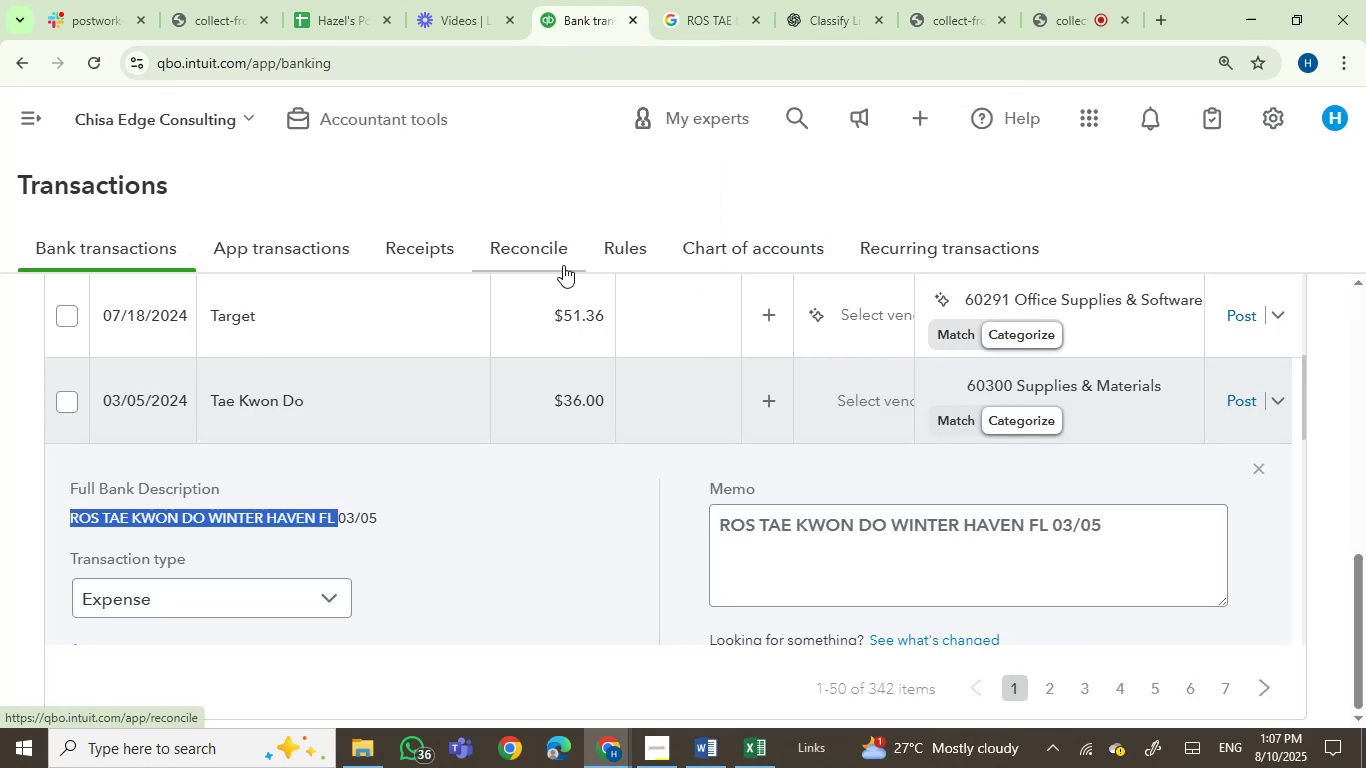 
left_click([701, 0])
 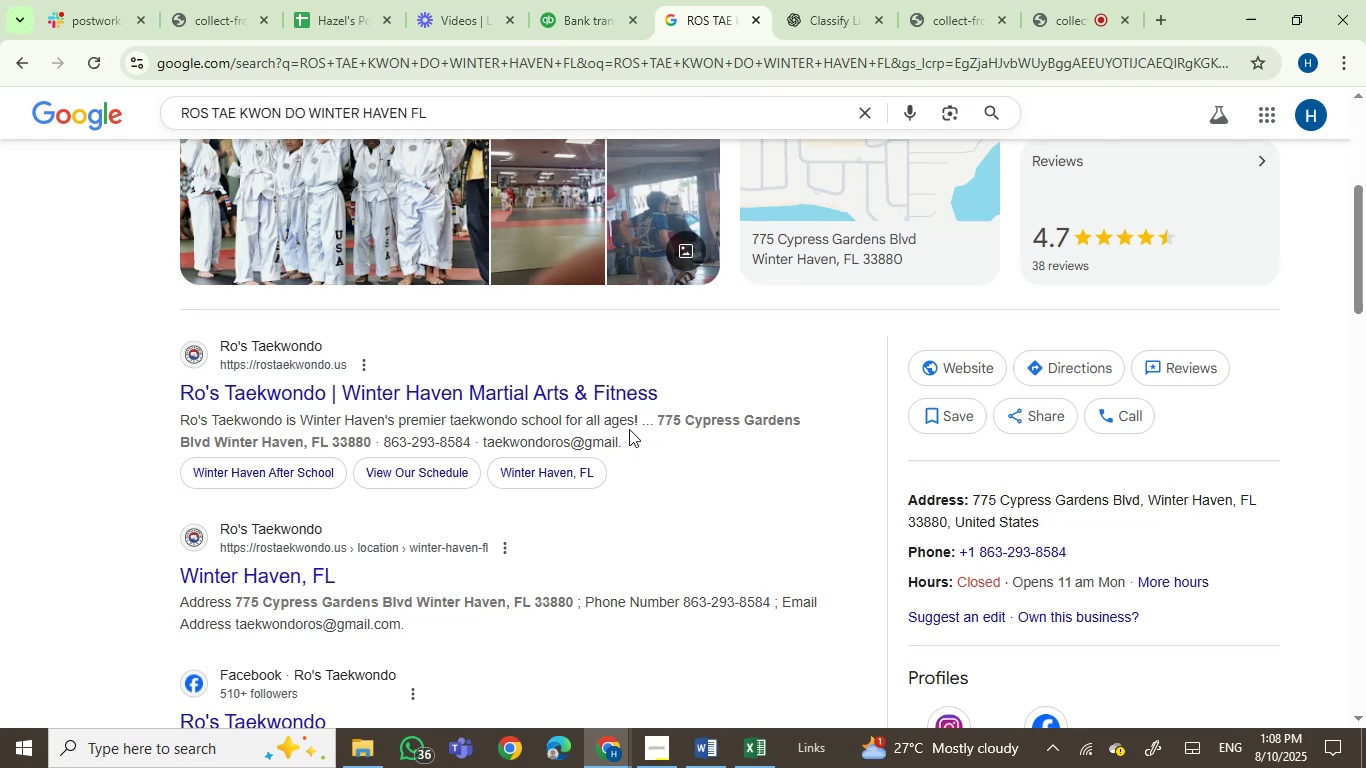 
wait(10.16)
 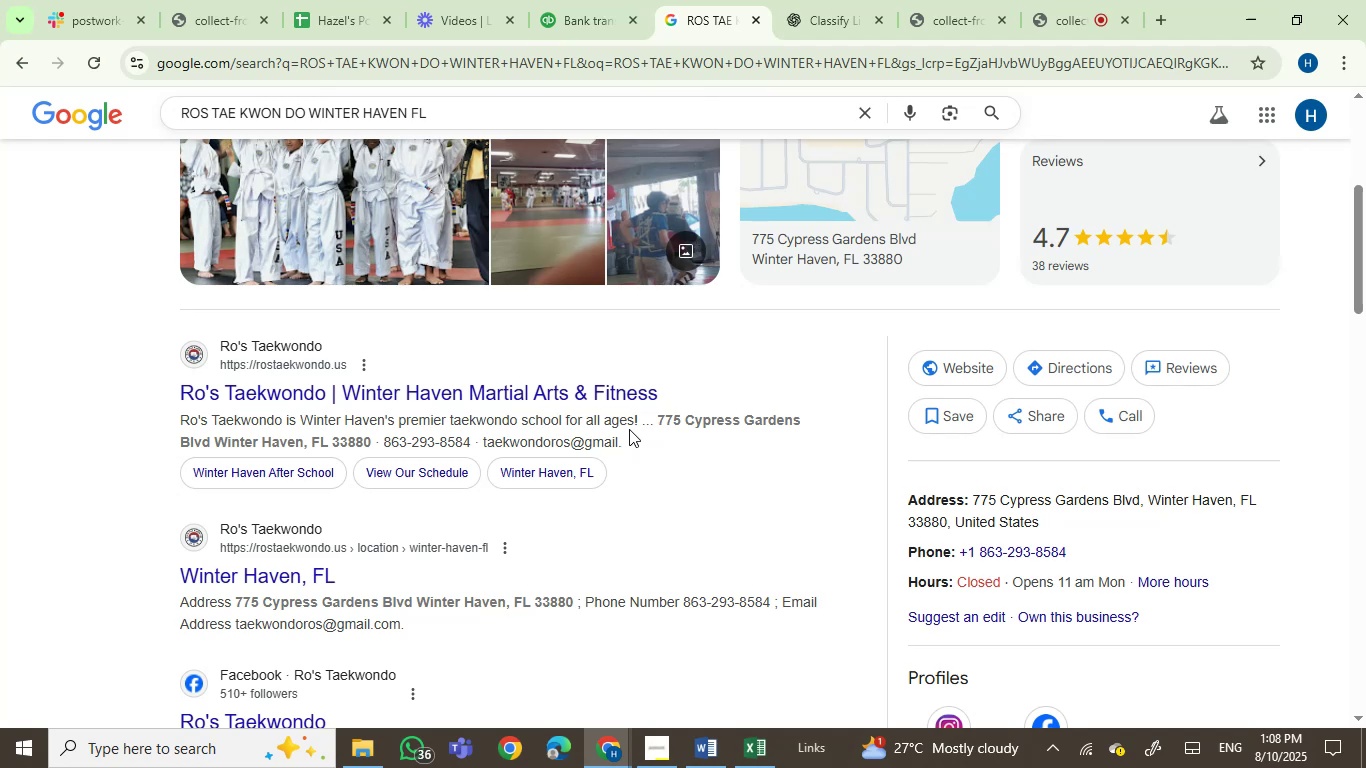 
left_click([577, 0])
 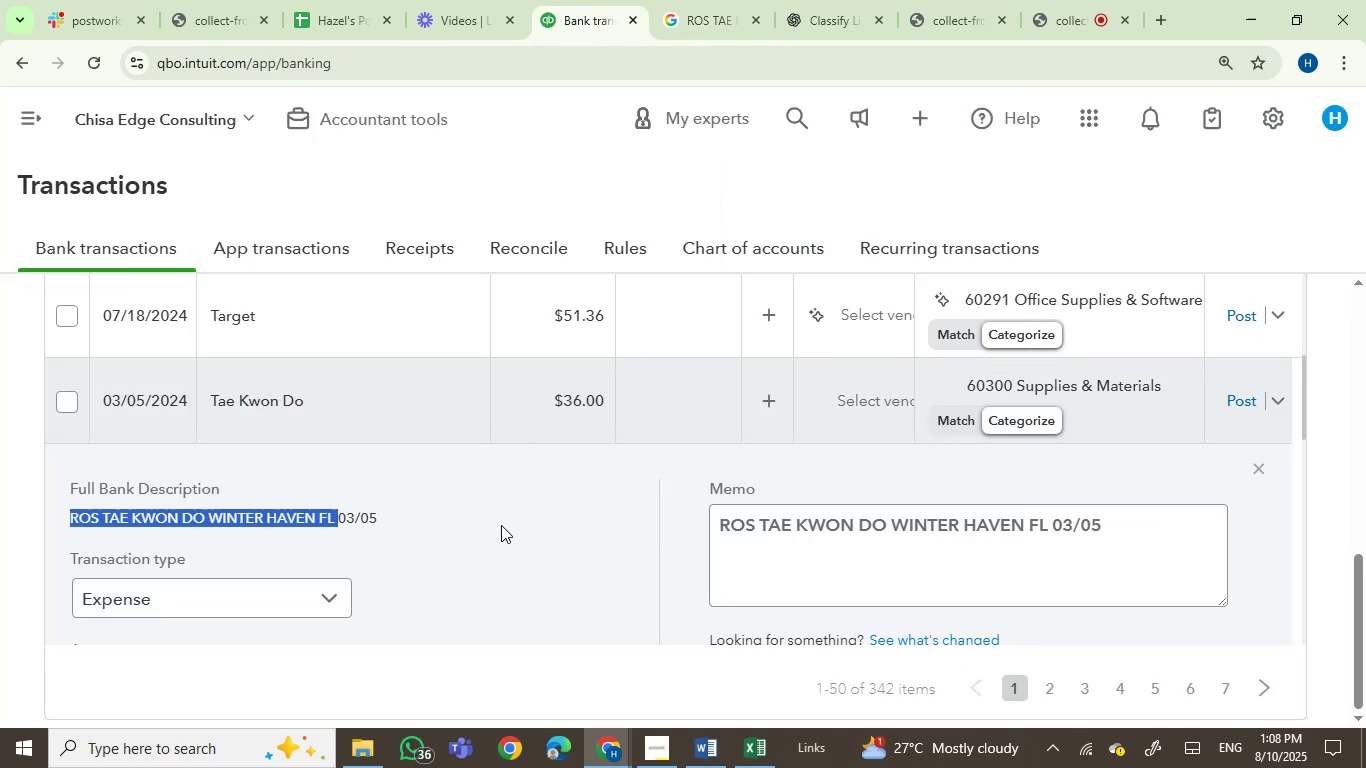 
left_click([710, 0])
 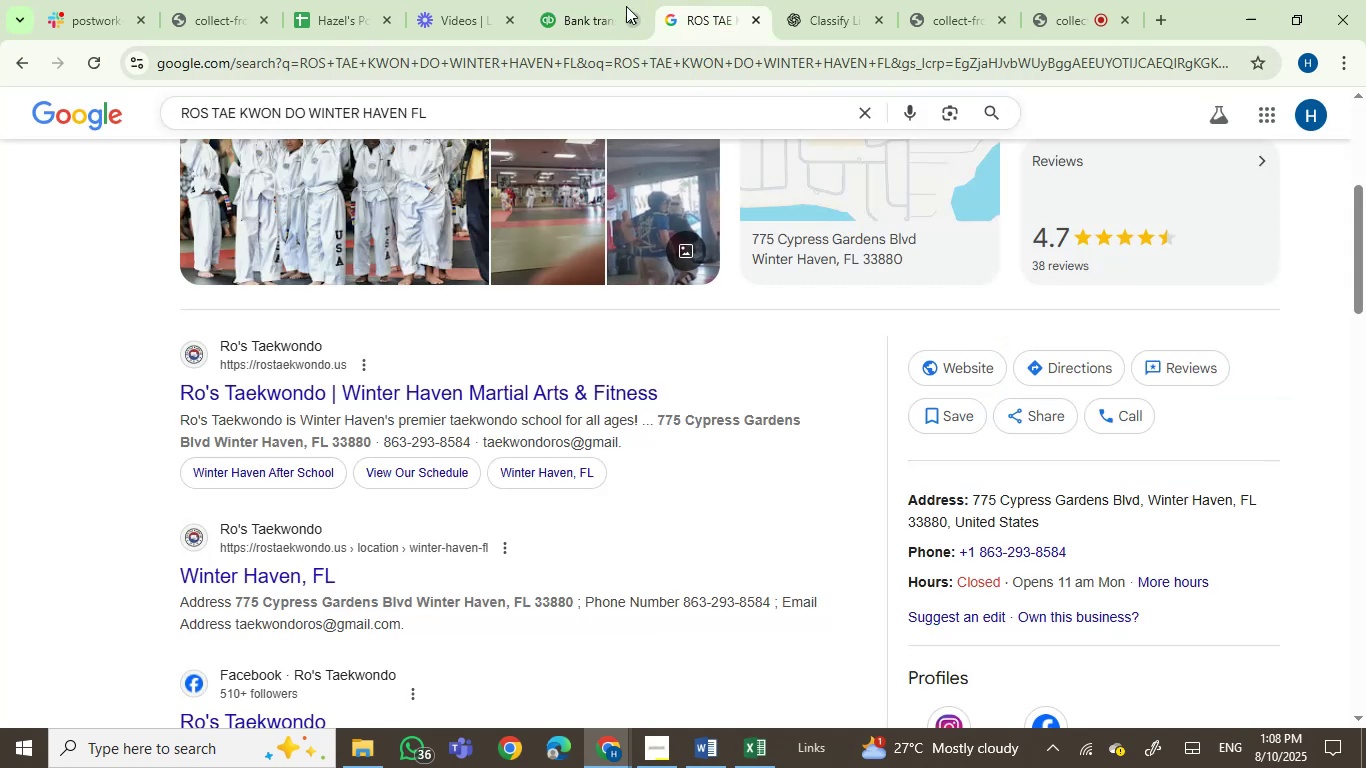 
left_click([605, 0])
 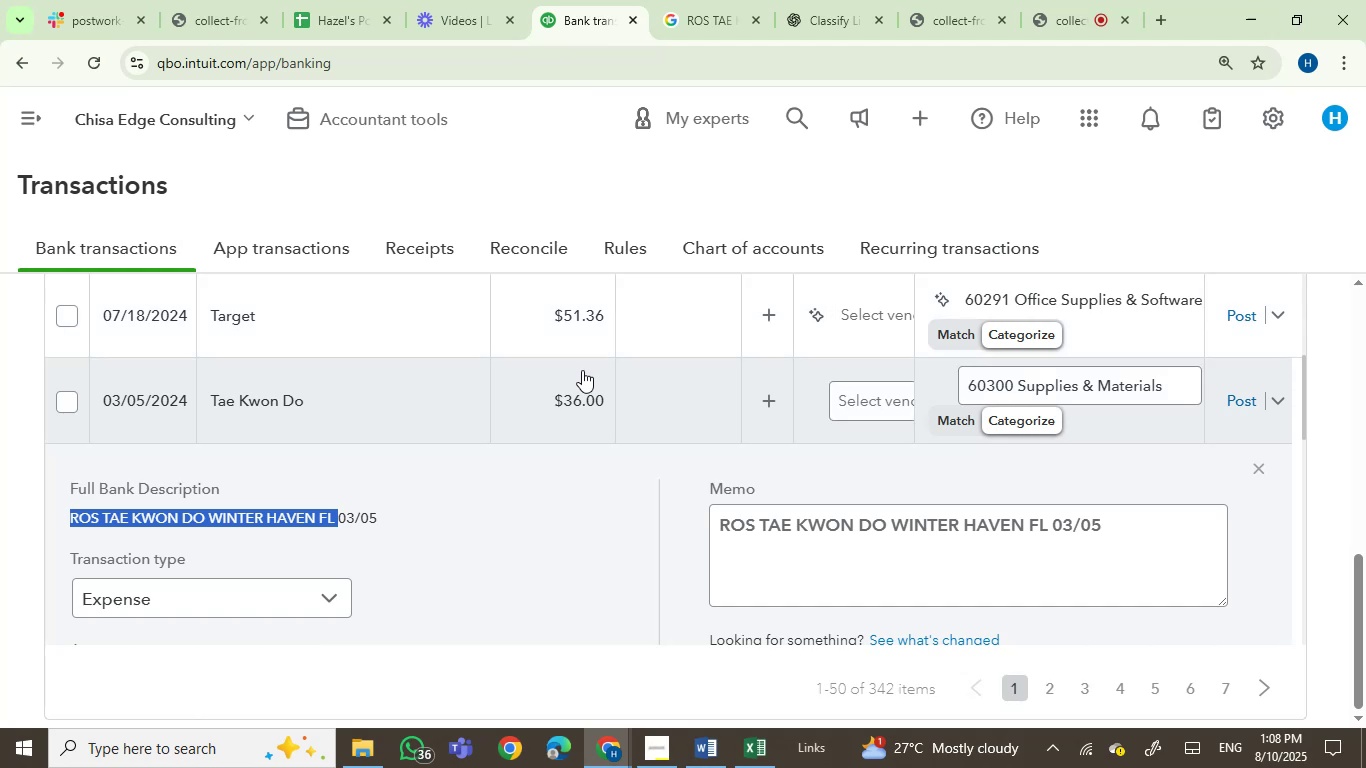 
wait(10.94)
 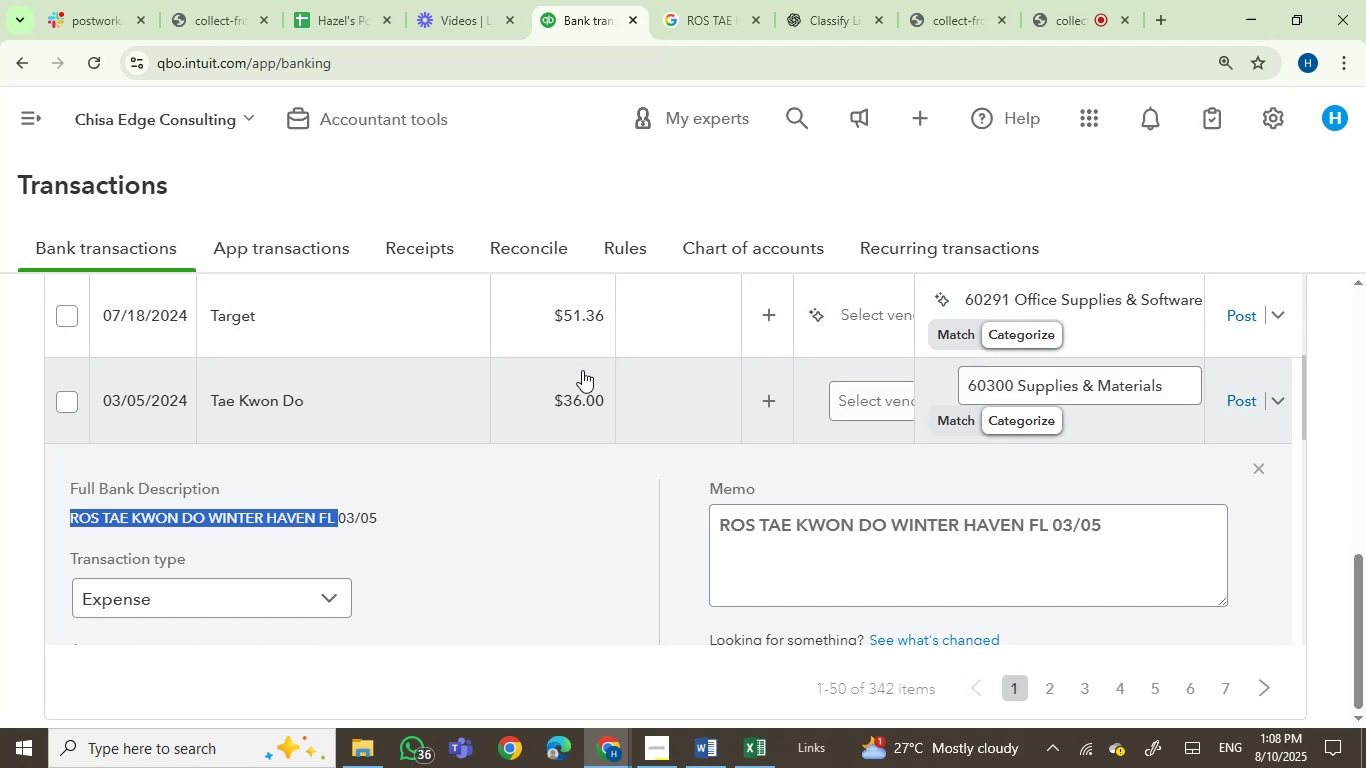 
left_click([692, 0])
 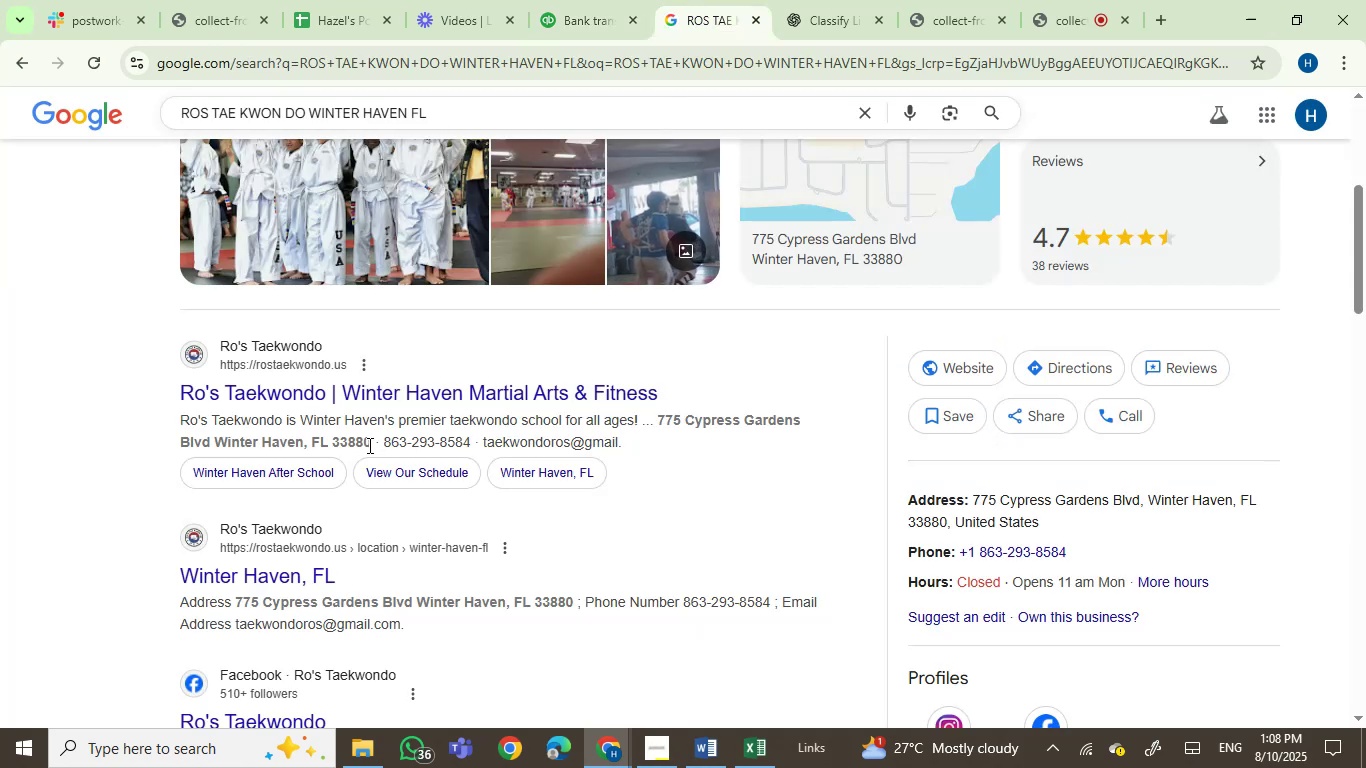 
left_click([594, 0])
 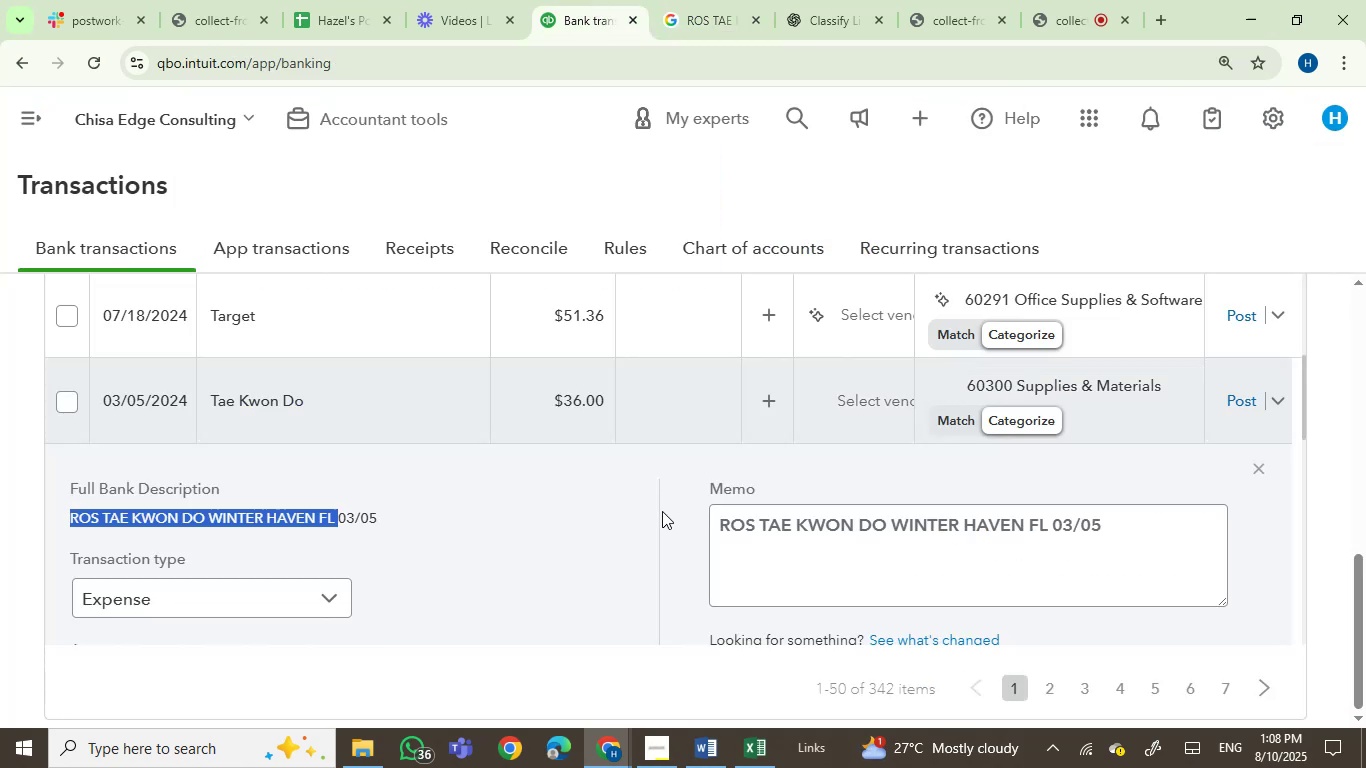 
left_click([680, 0])
 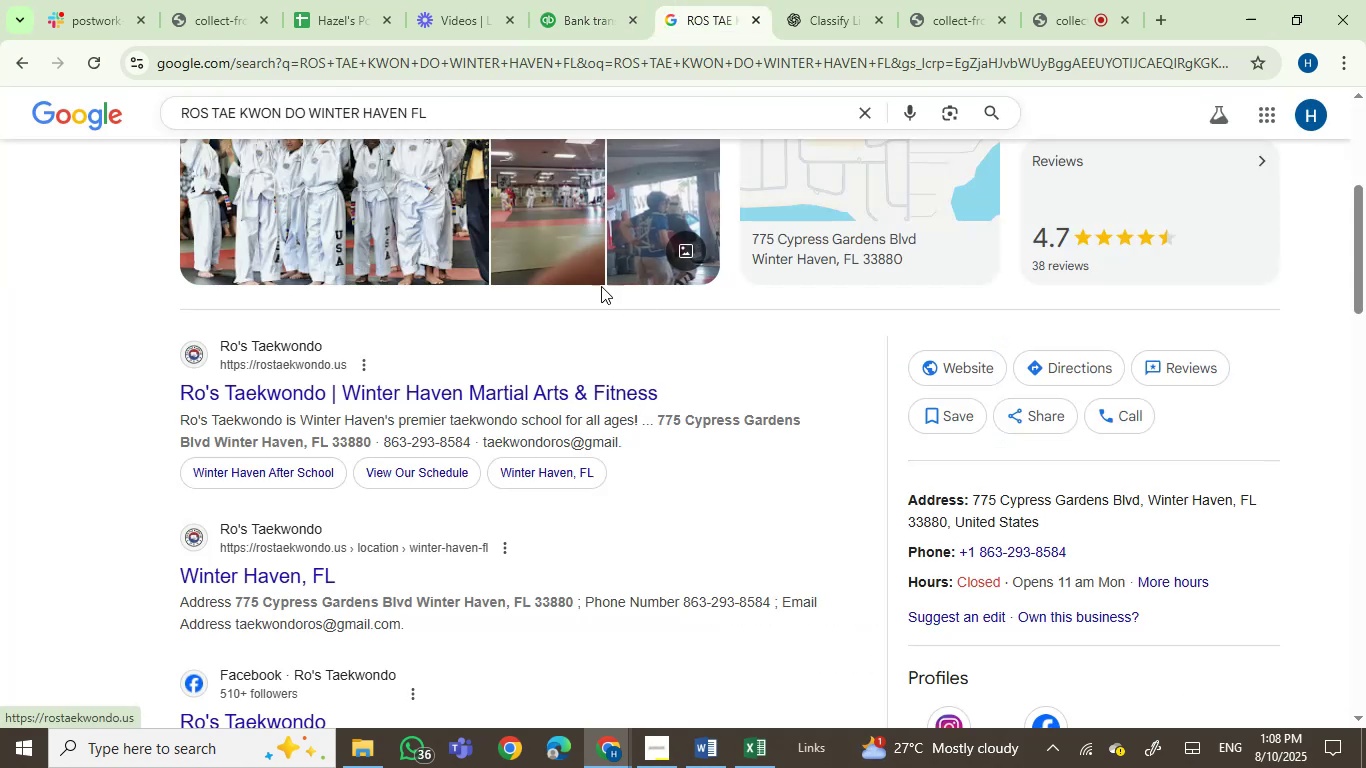 
left_click([584, 12])
 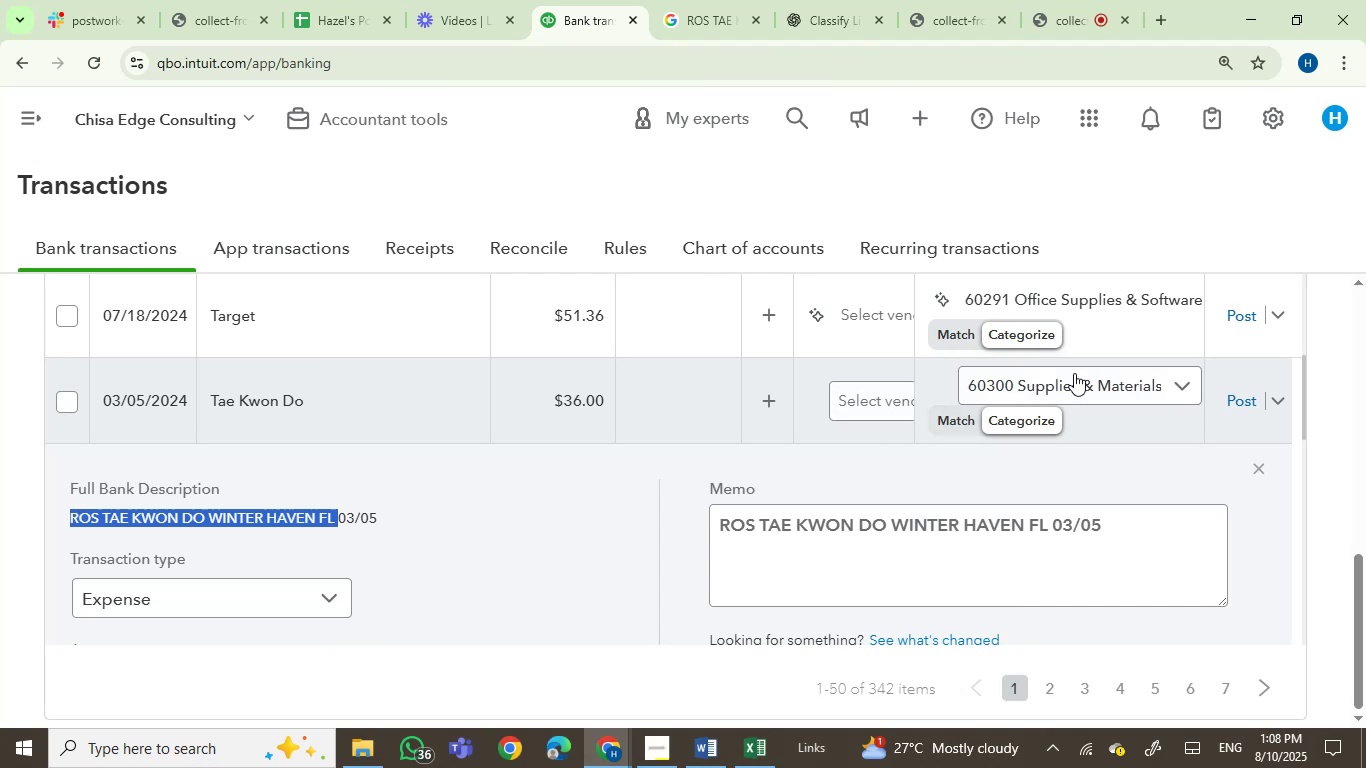 
left_click([706, 2])
 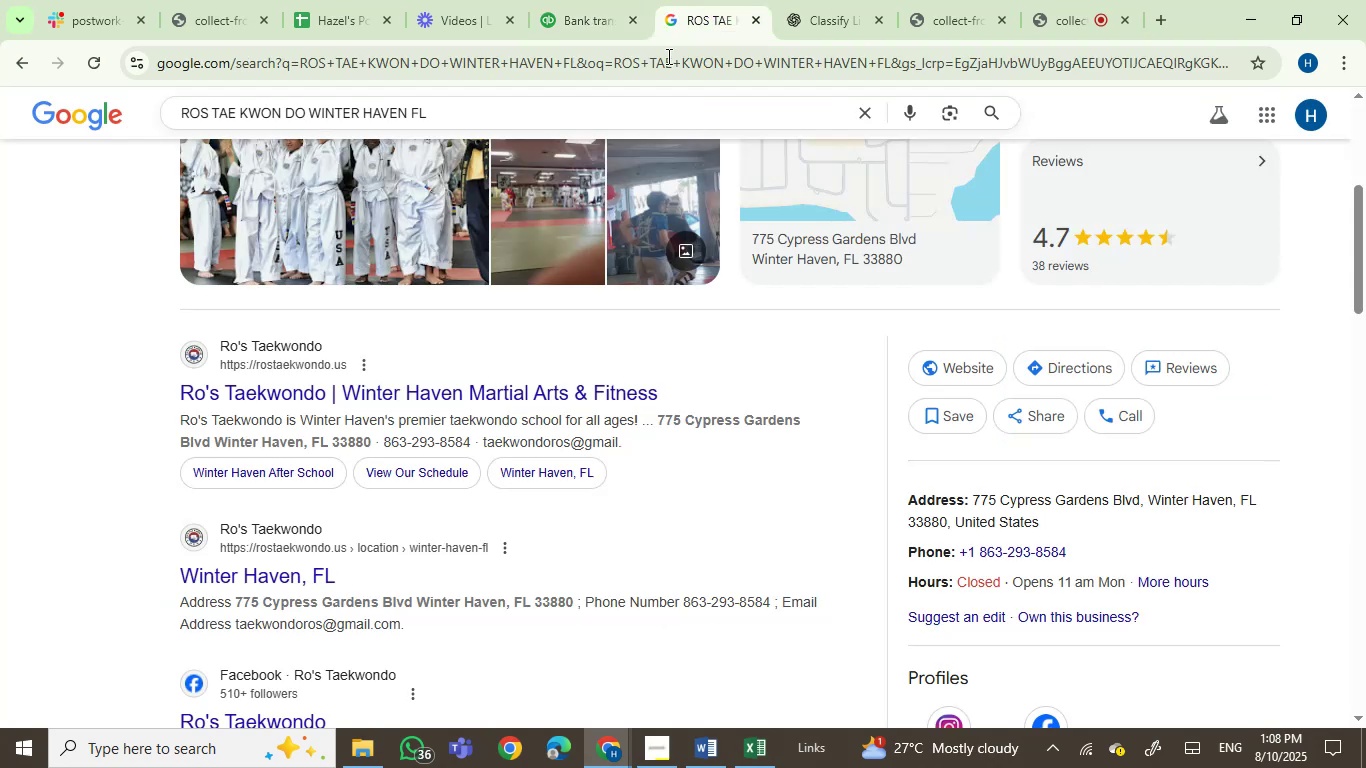 
left_click([590, 24])
 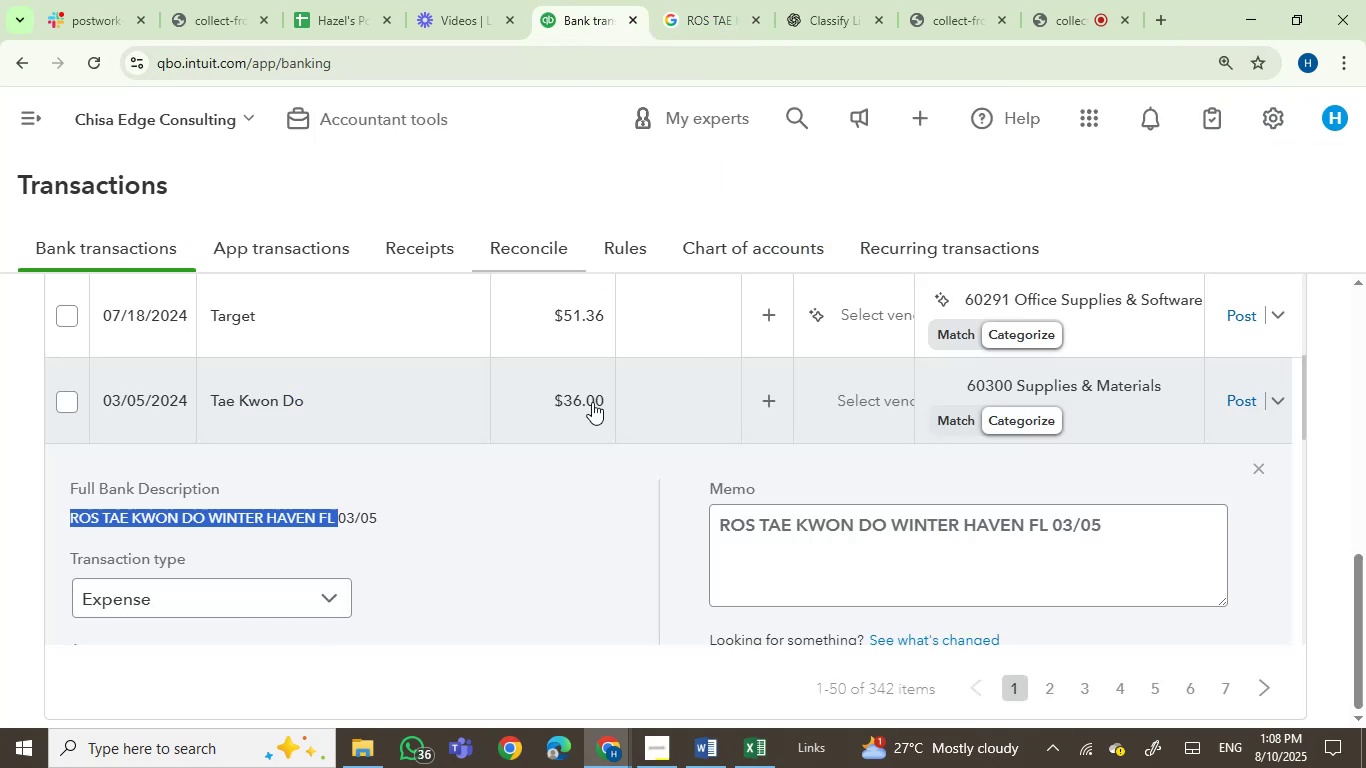 
scroll: coordinate [592, 491], scroll_direction: down, amount: 7.0
 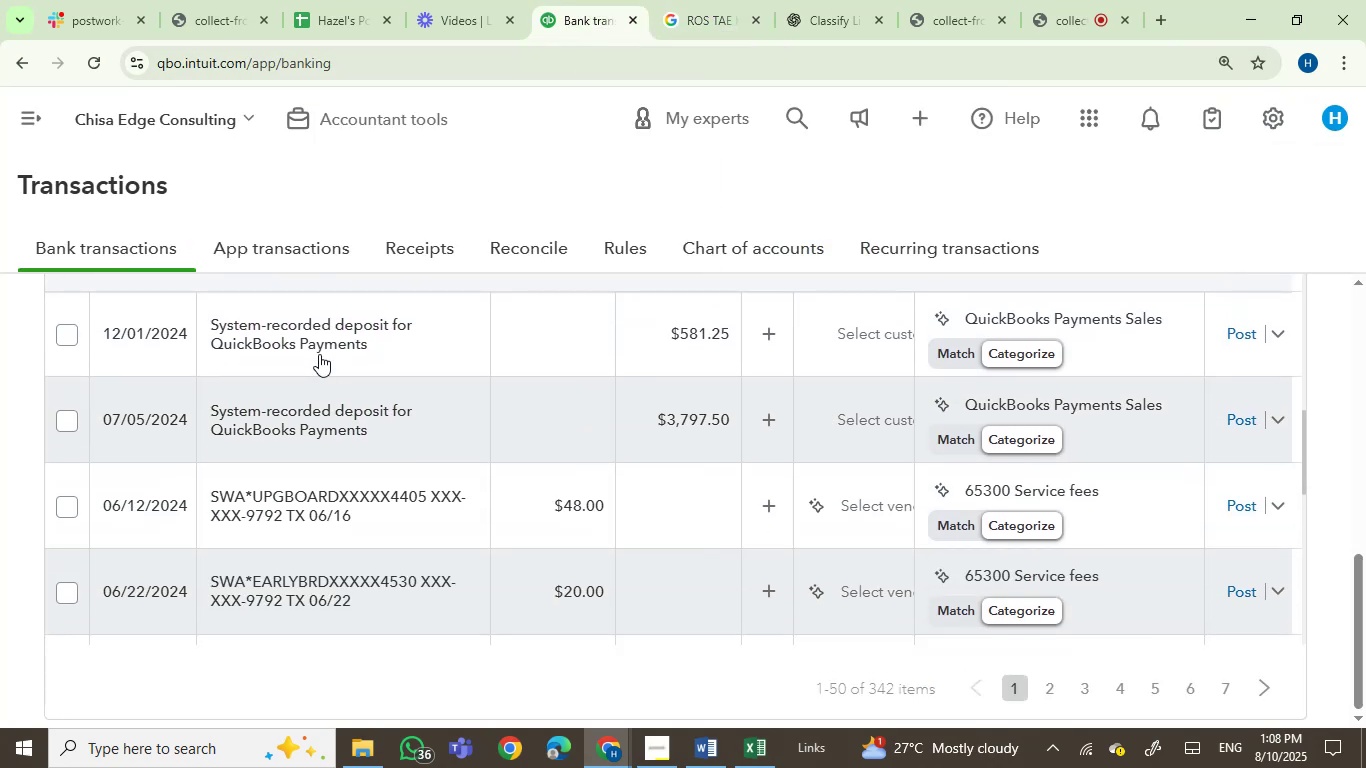 
left_click([318, 335])
 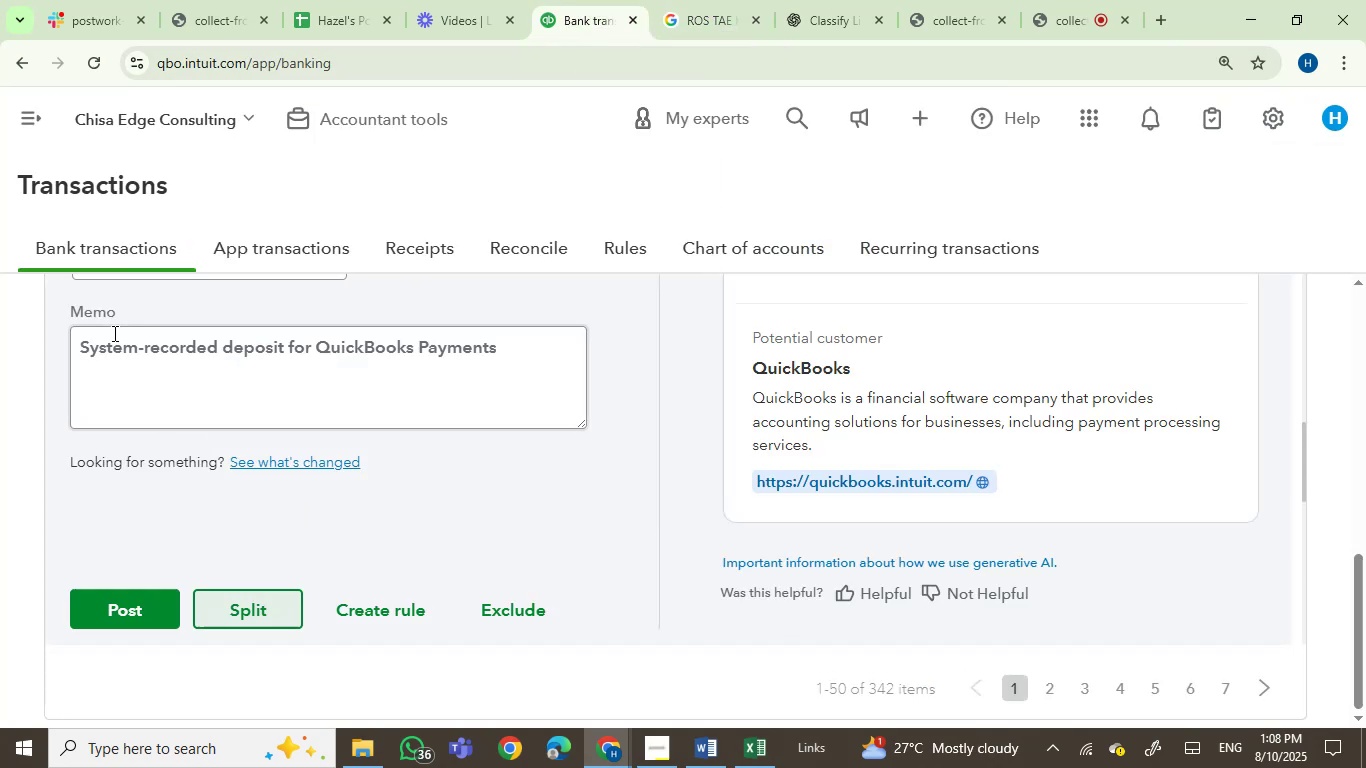 
left_click_drag(start_coordinate=[82, 342], to_coordinate=[511, 343])
 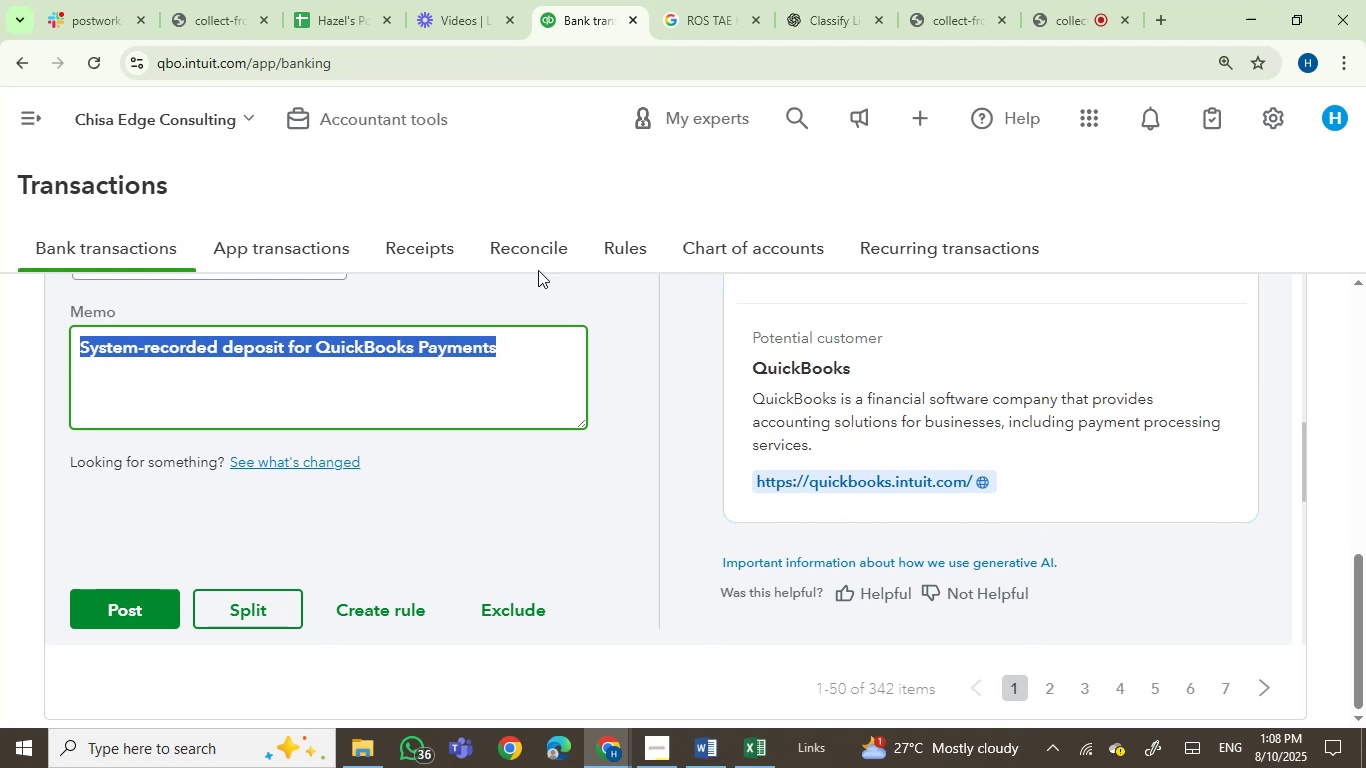 
key(Control+C)
 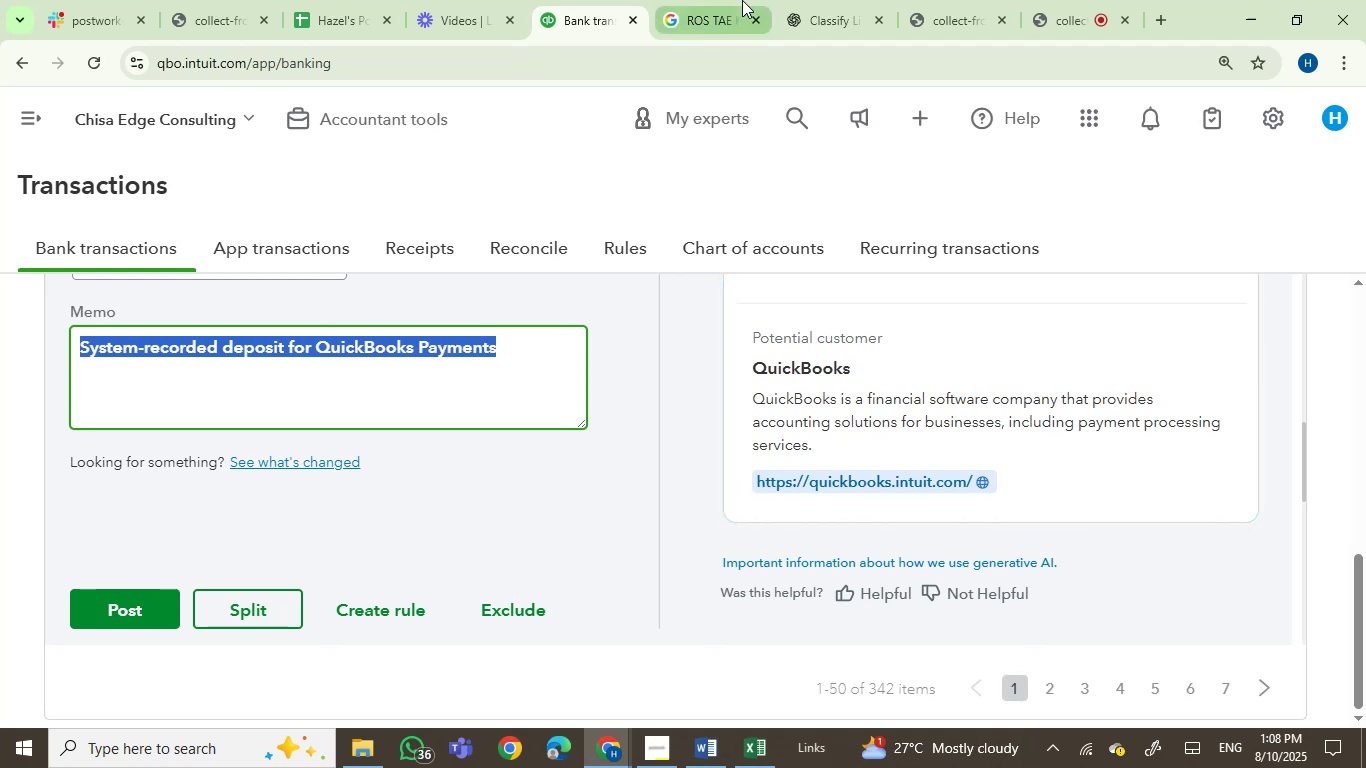 
left_click([674, 0])
 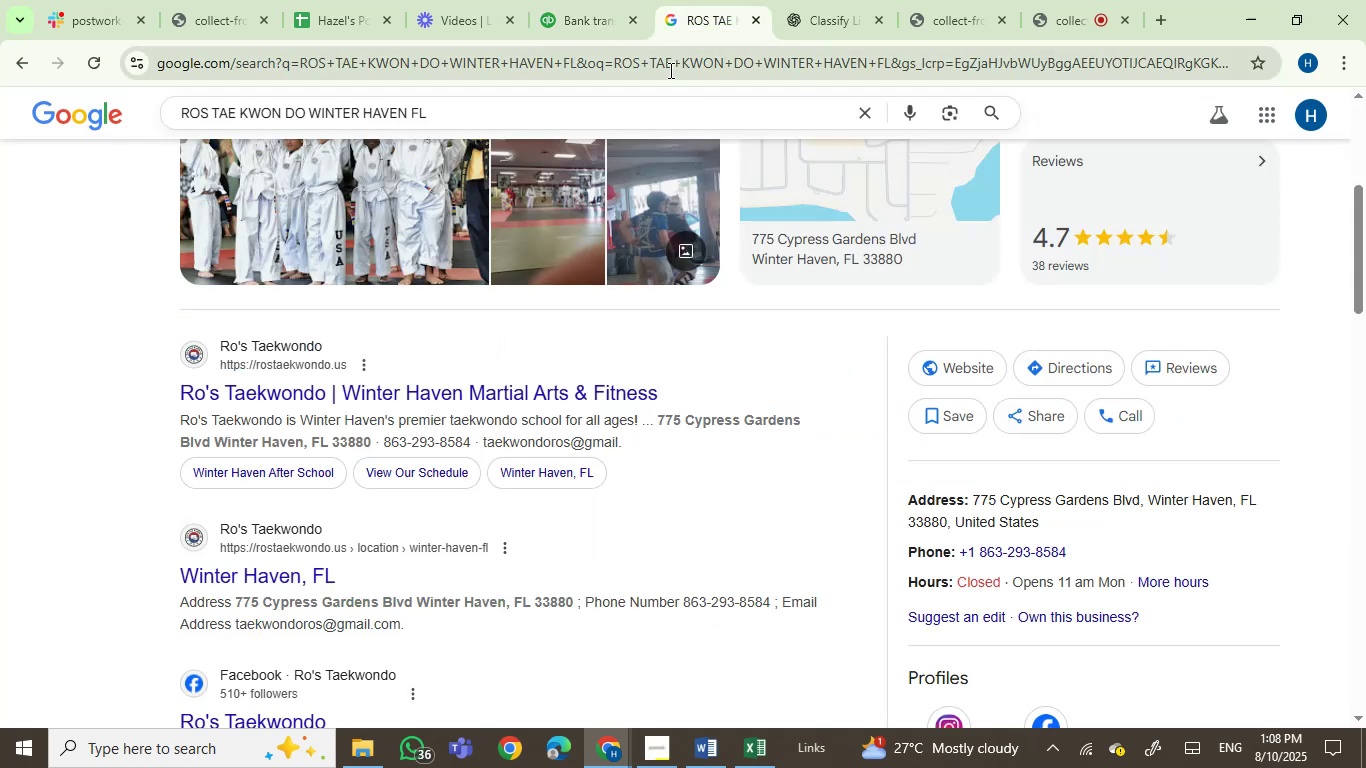 
left_click([669, 70])
 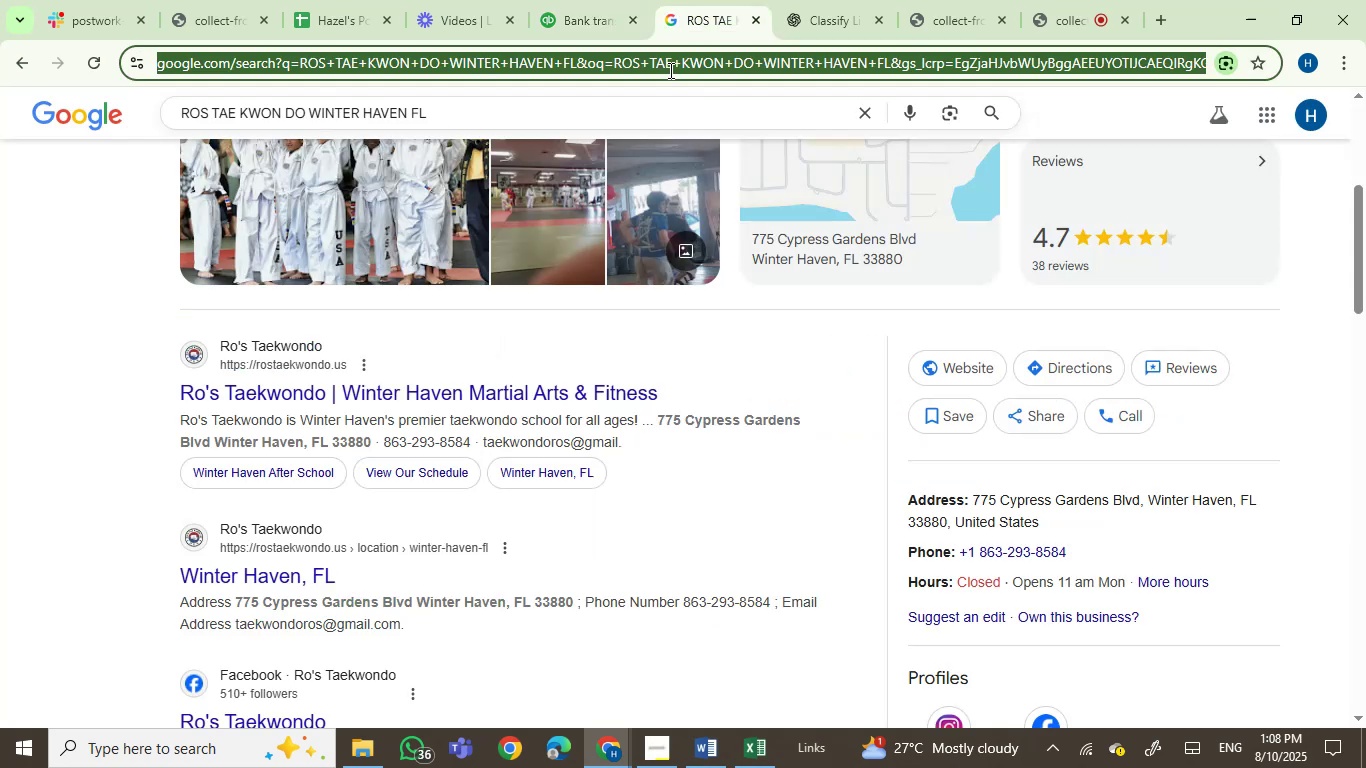 
key(Control+V)
 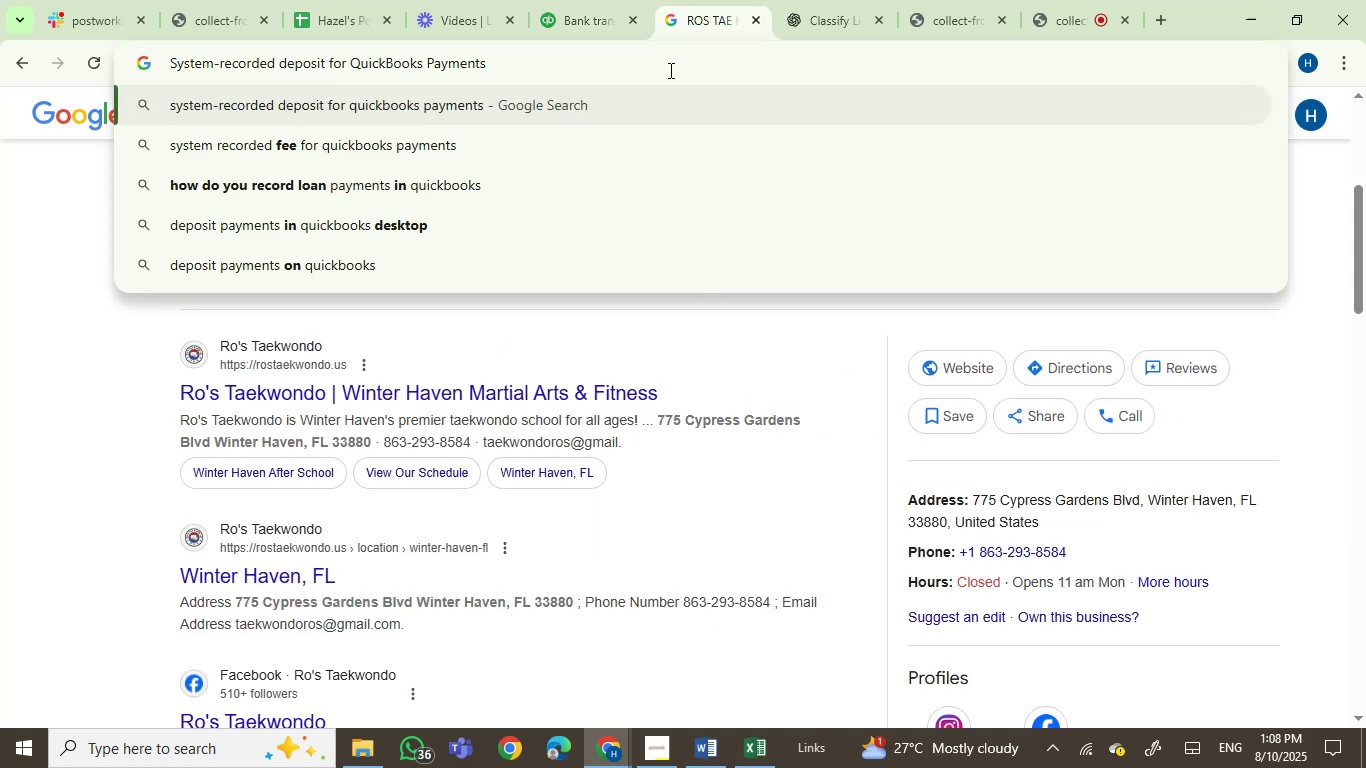 
key(Enter)
 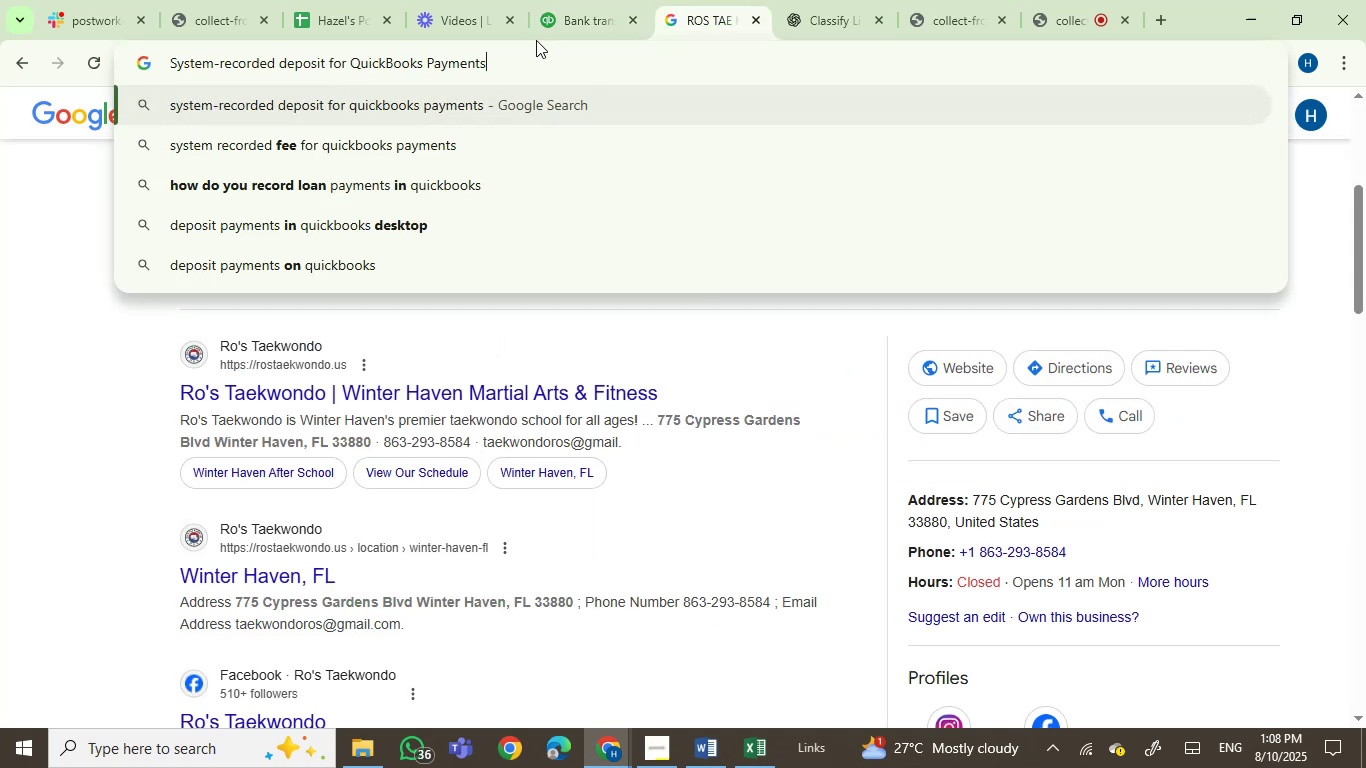 
mouse_move([555, 58])
 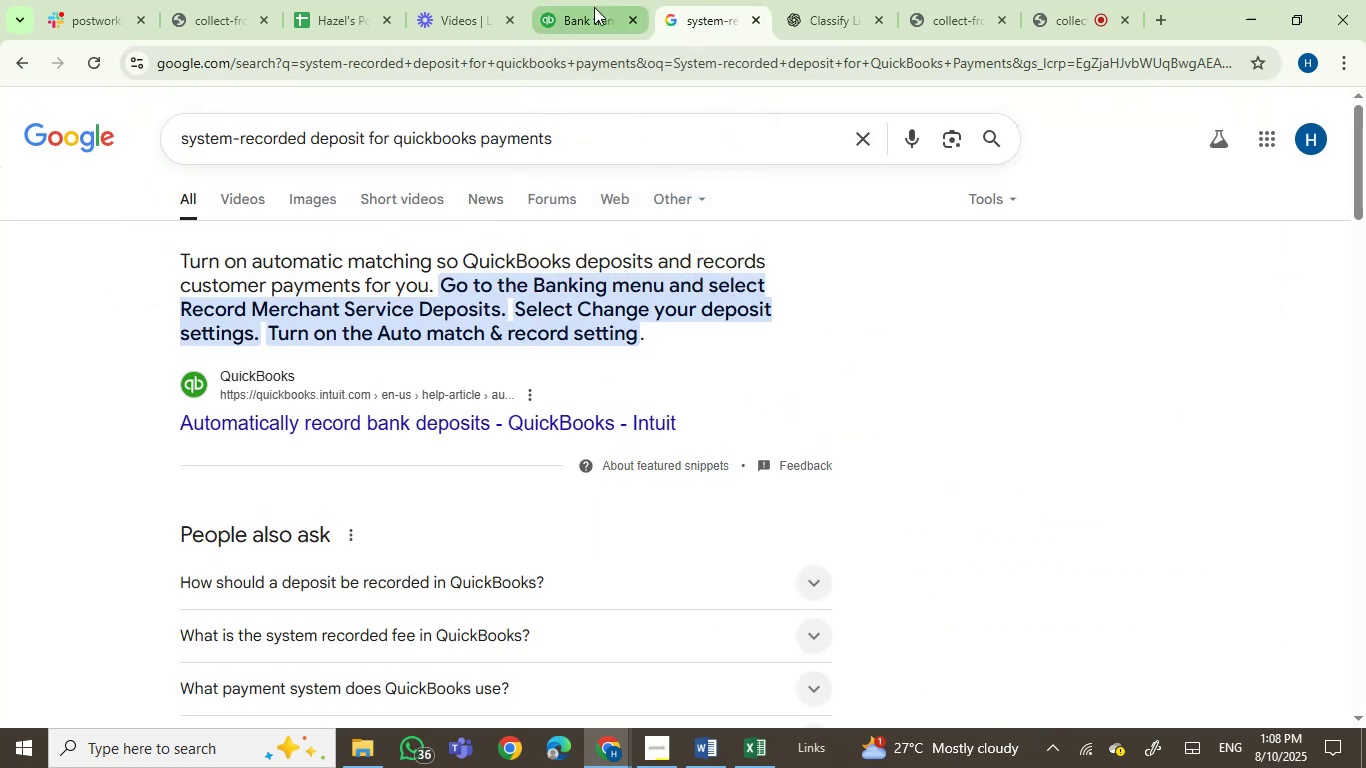 
left_click([596, 5])
 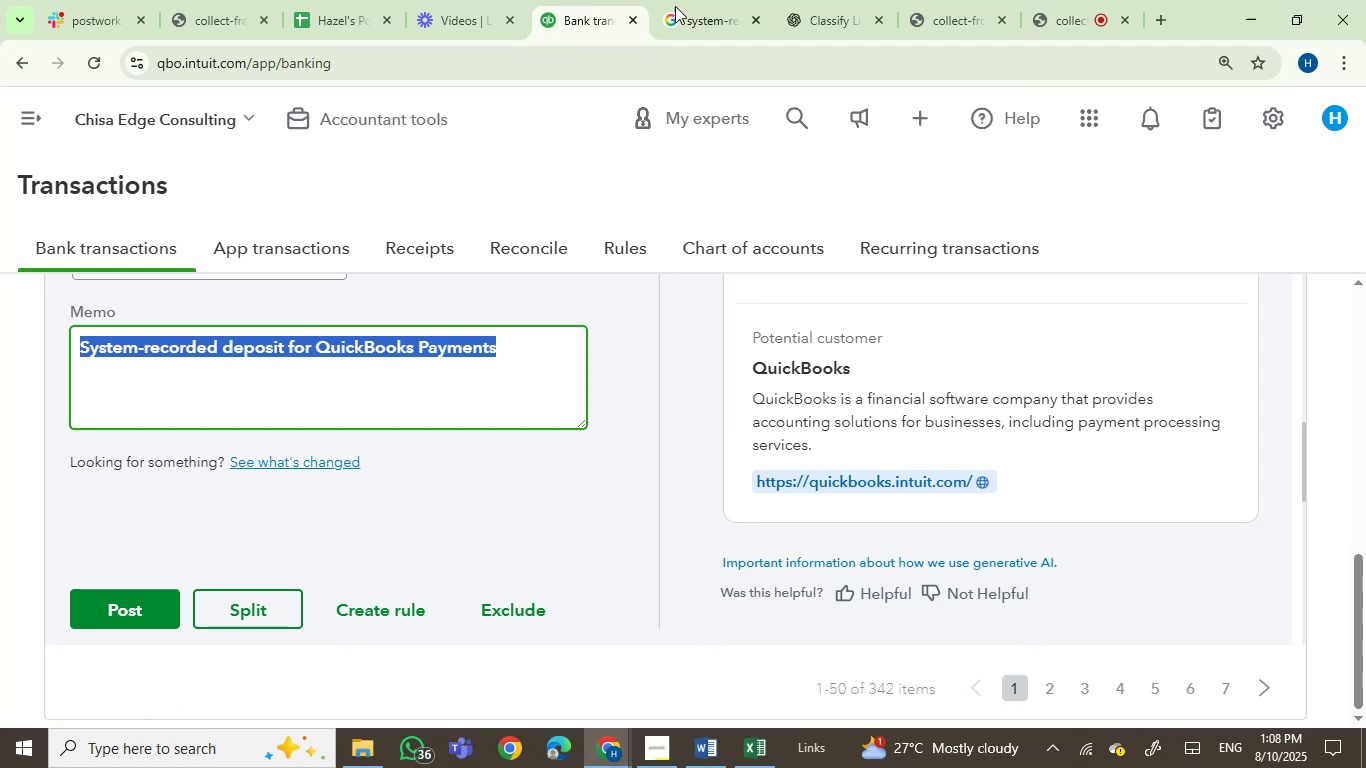 
left_click([691, 10])
 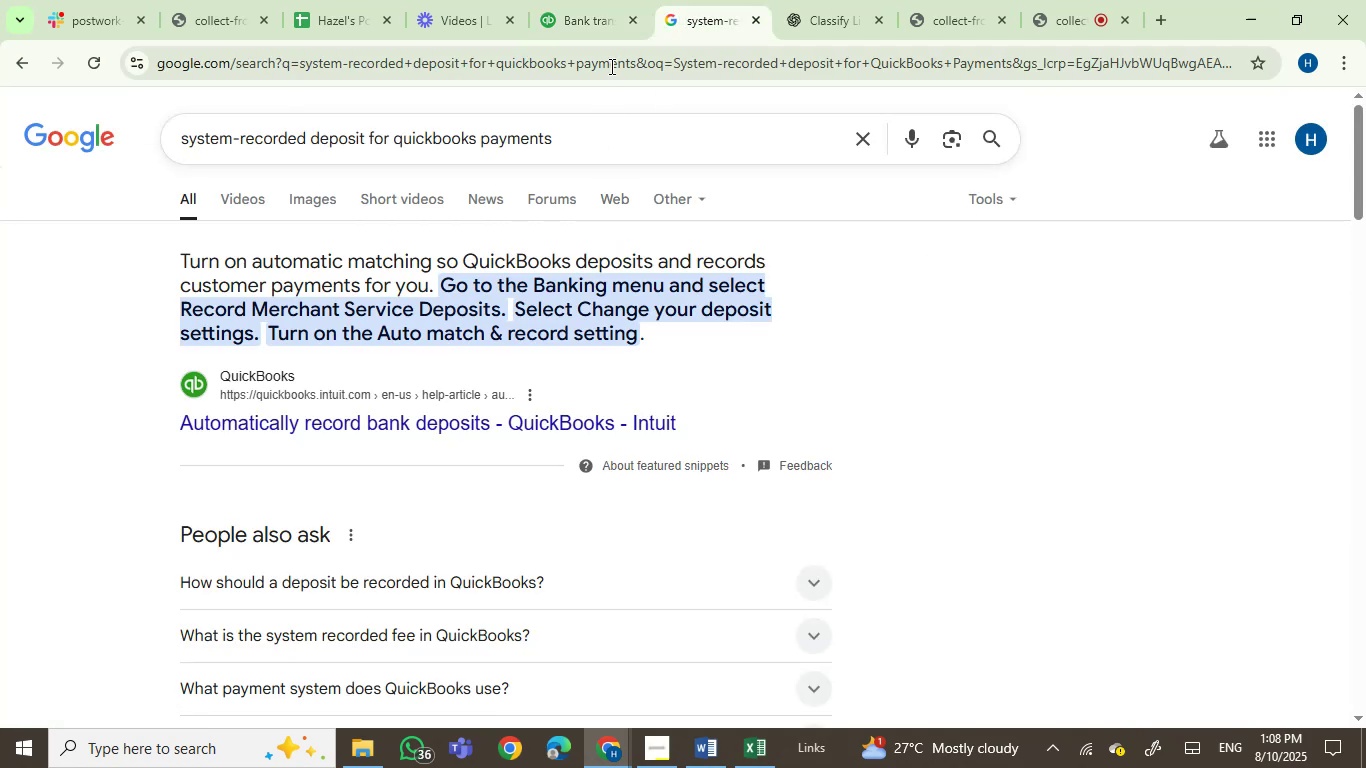 
left_click([576, 0])
 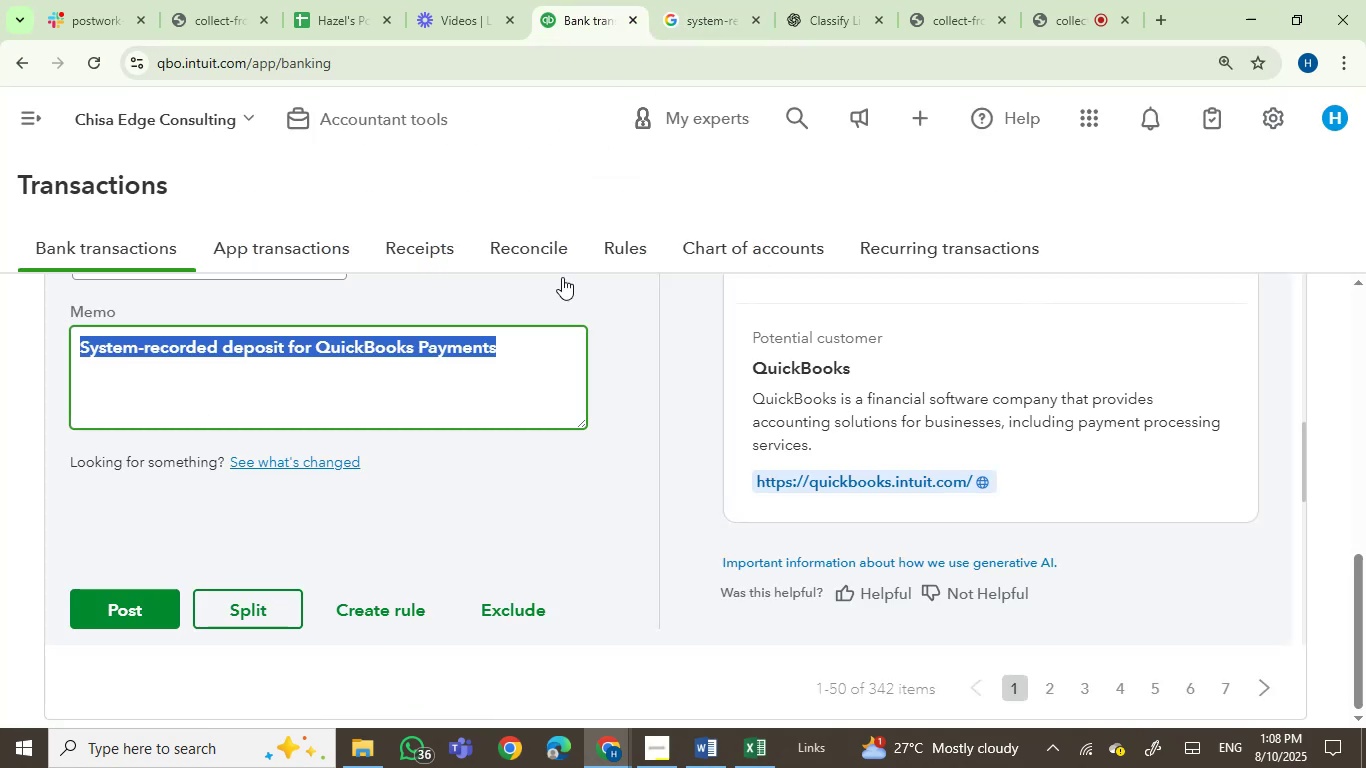 
scroll: coordinate [572, 330], scroll_direction: up, amount: 3.0
 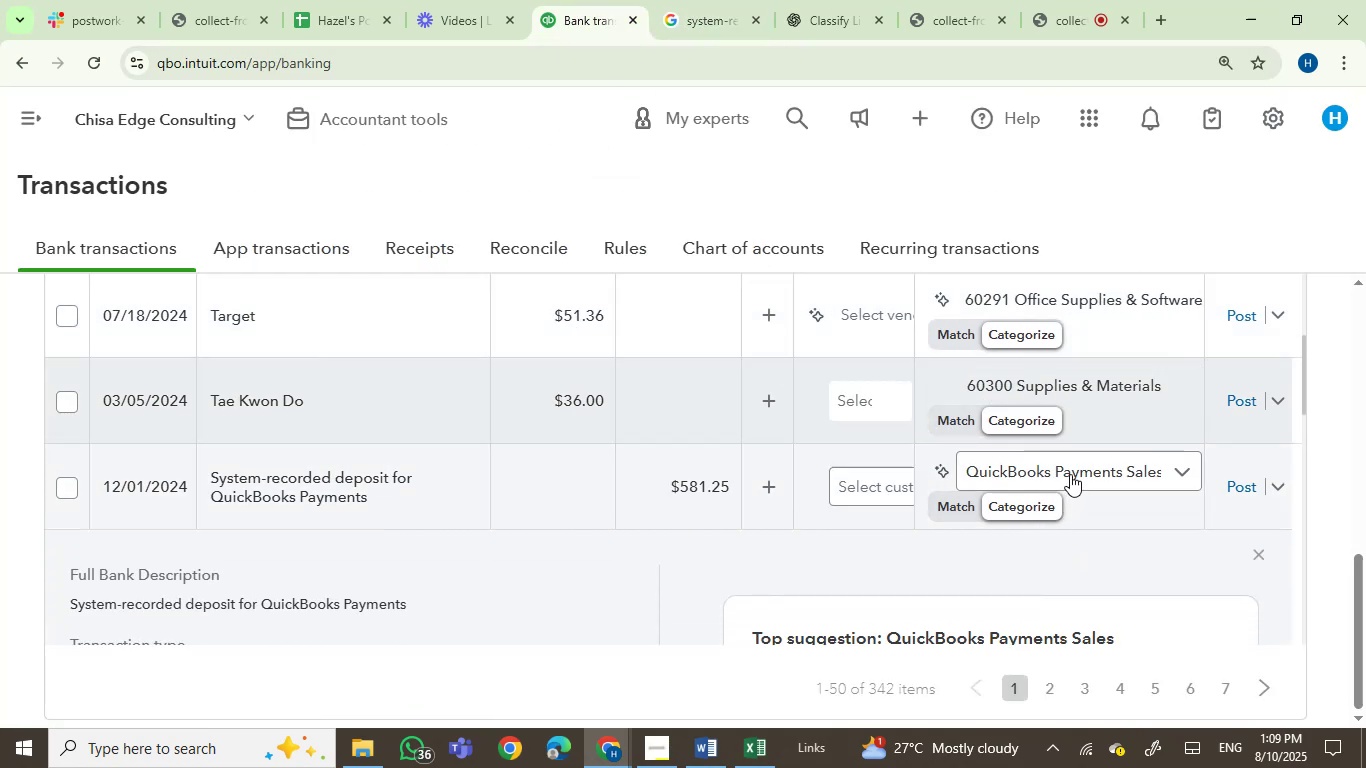 
left_click([1070, 468])
 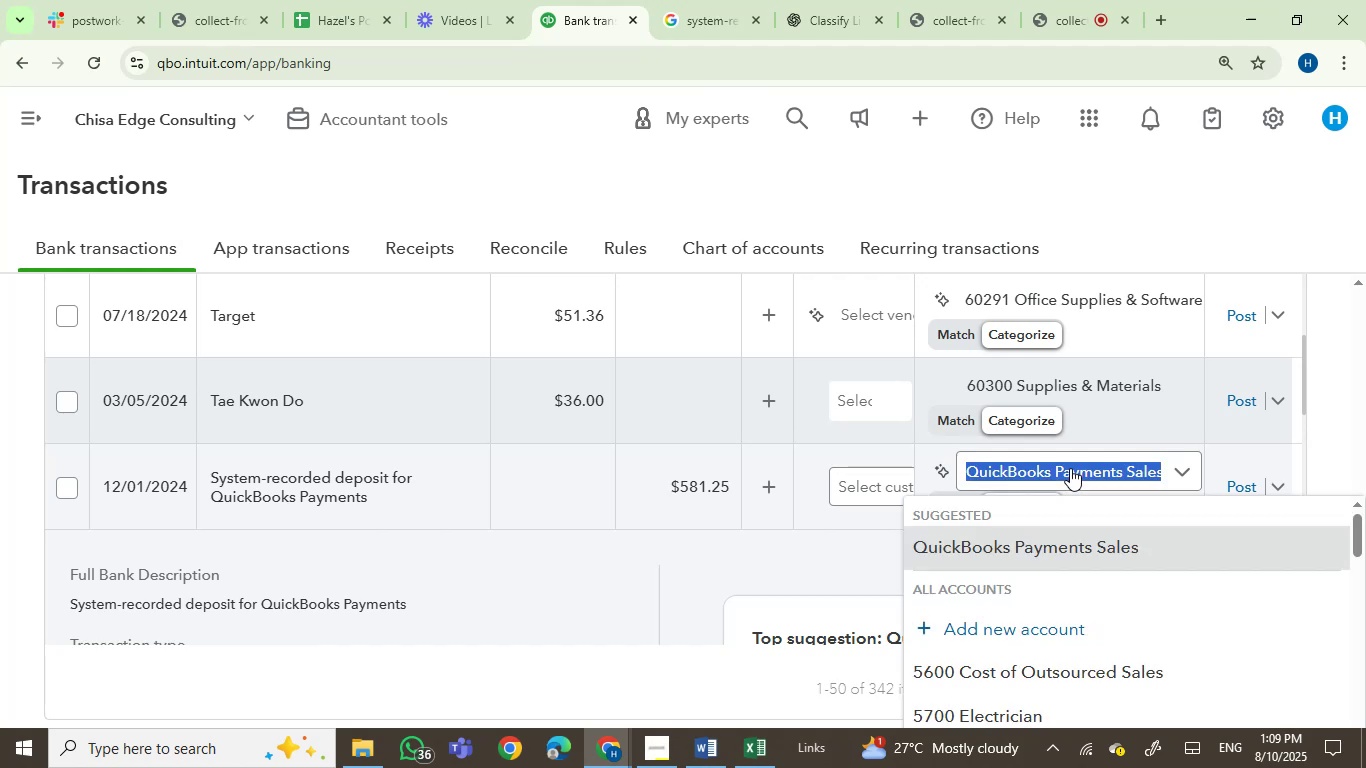 
type(servic)
 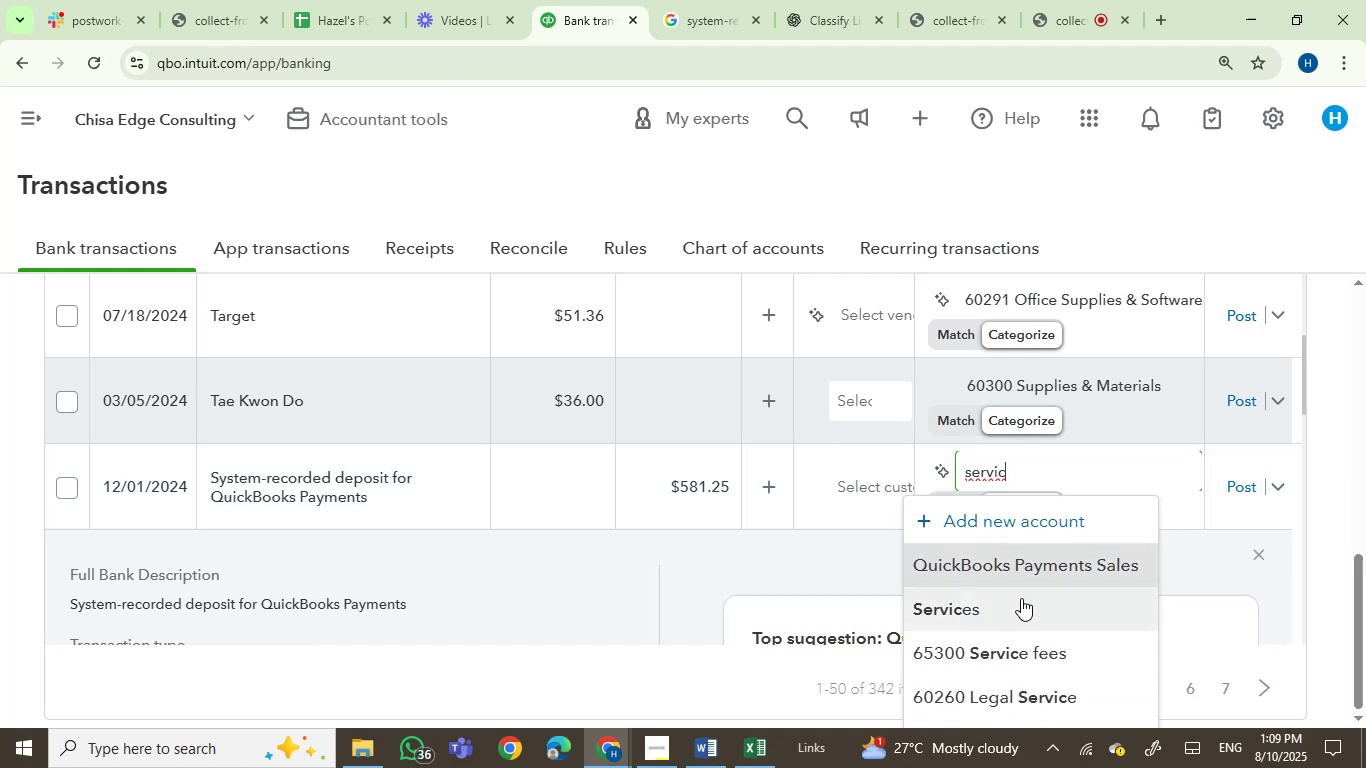 
left_click([1018, 599])
 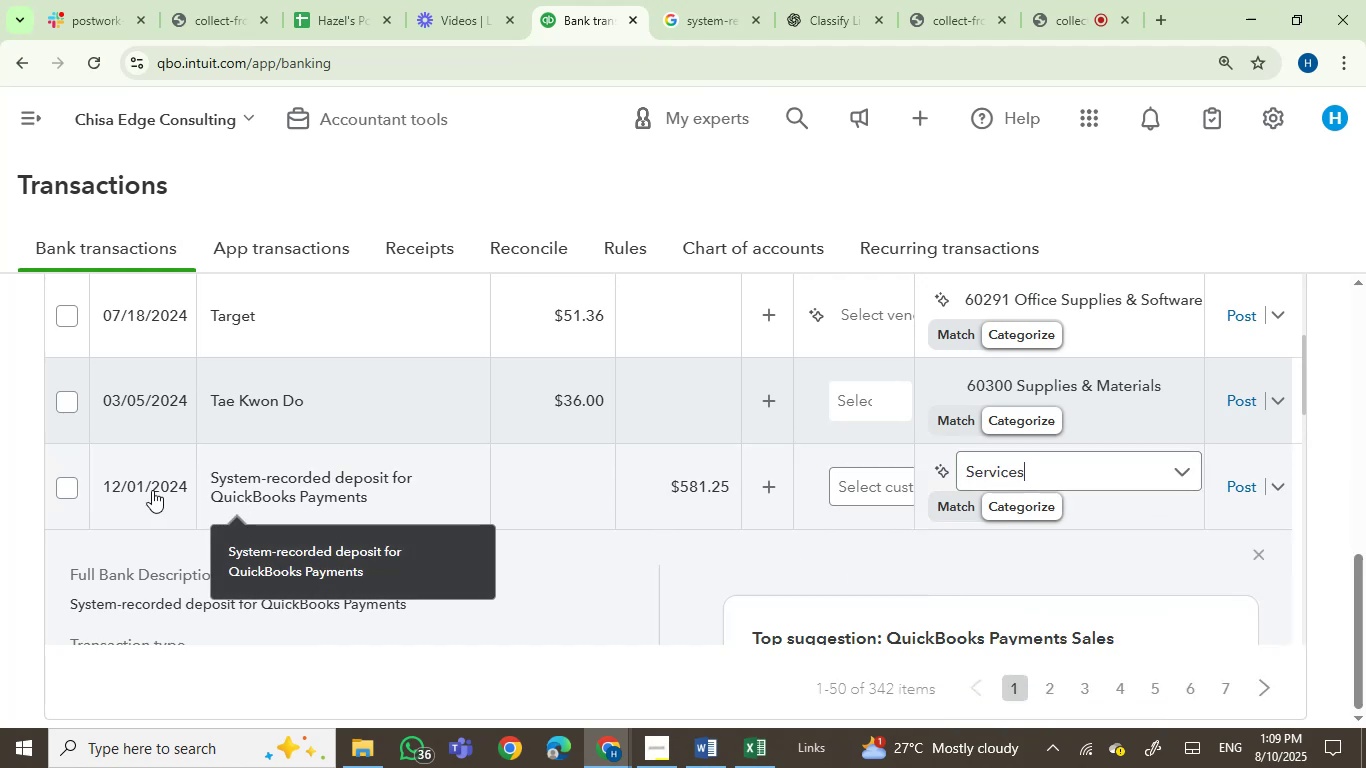 
left_click([74, 486])
 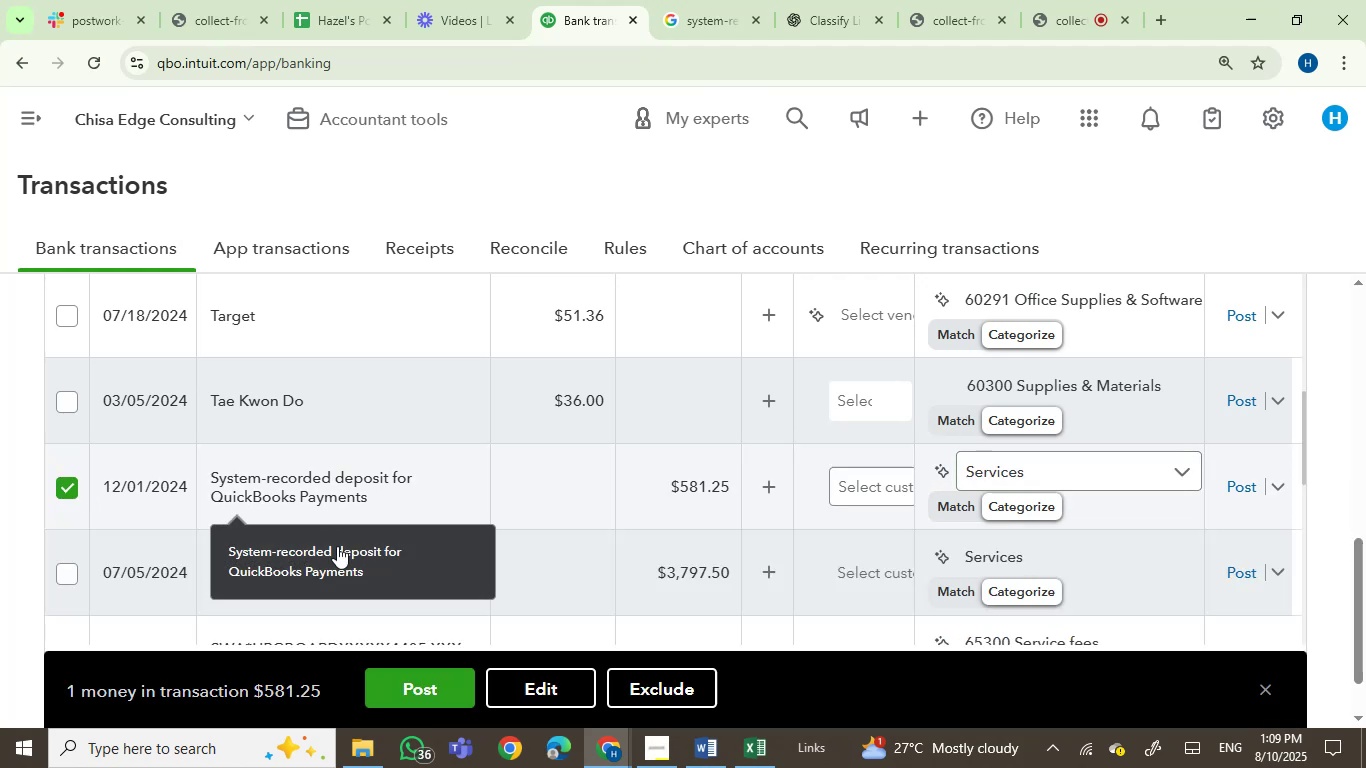 
scroll: coordinate [666, 503], scroll_direction: down, amount: 1.0
 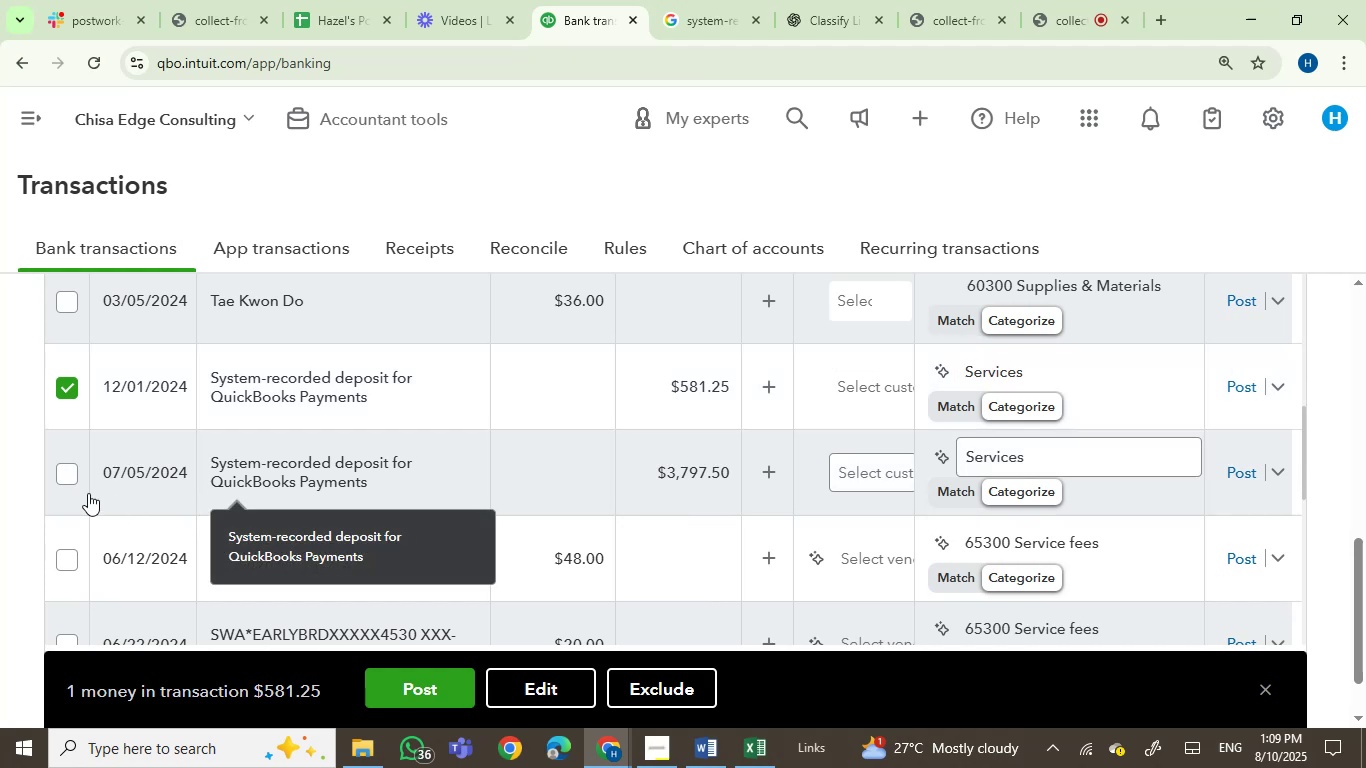 
left_click([64, 470])
 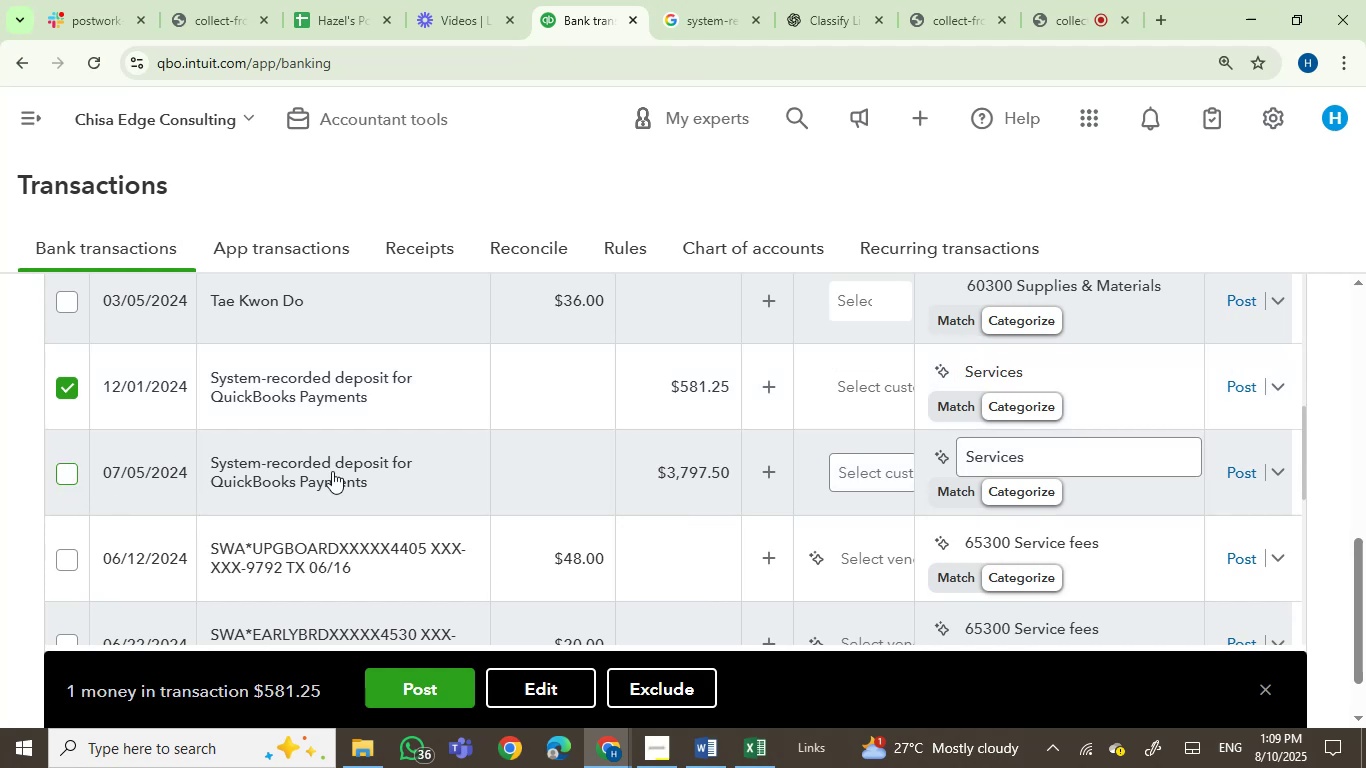 
scroll: coordinate [371, 472], scroll_direction: down, amount: 1.0
 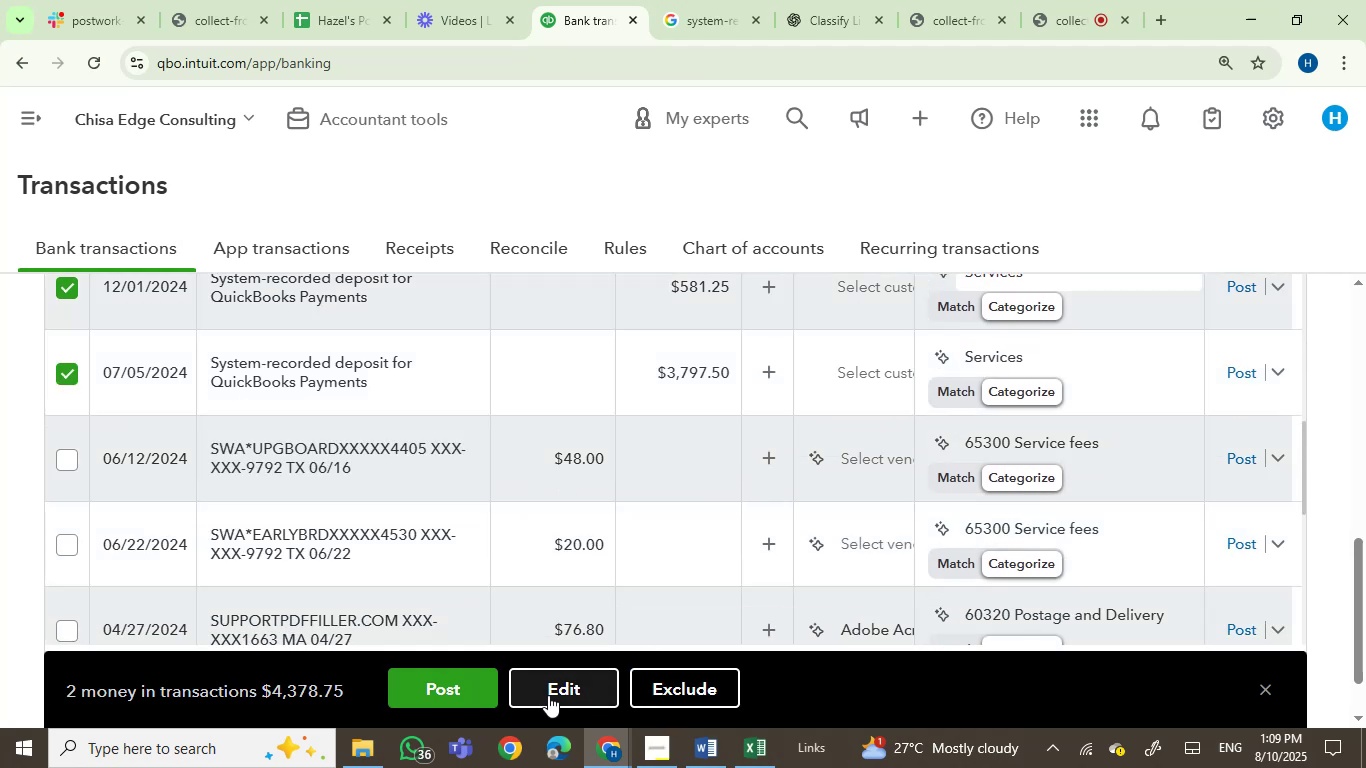 
left_click([450, 683])
 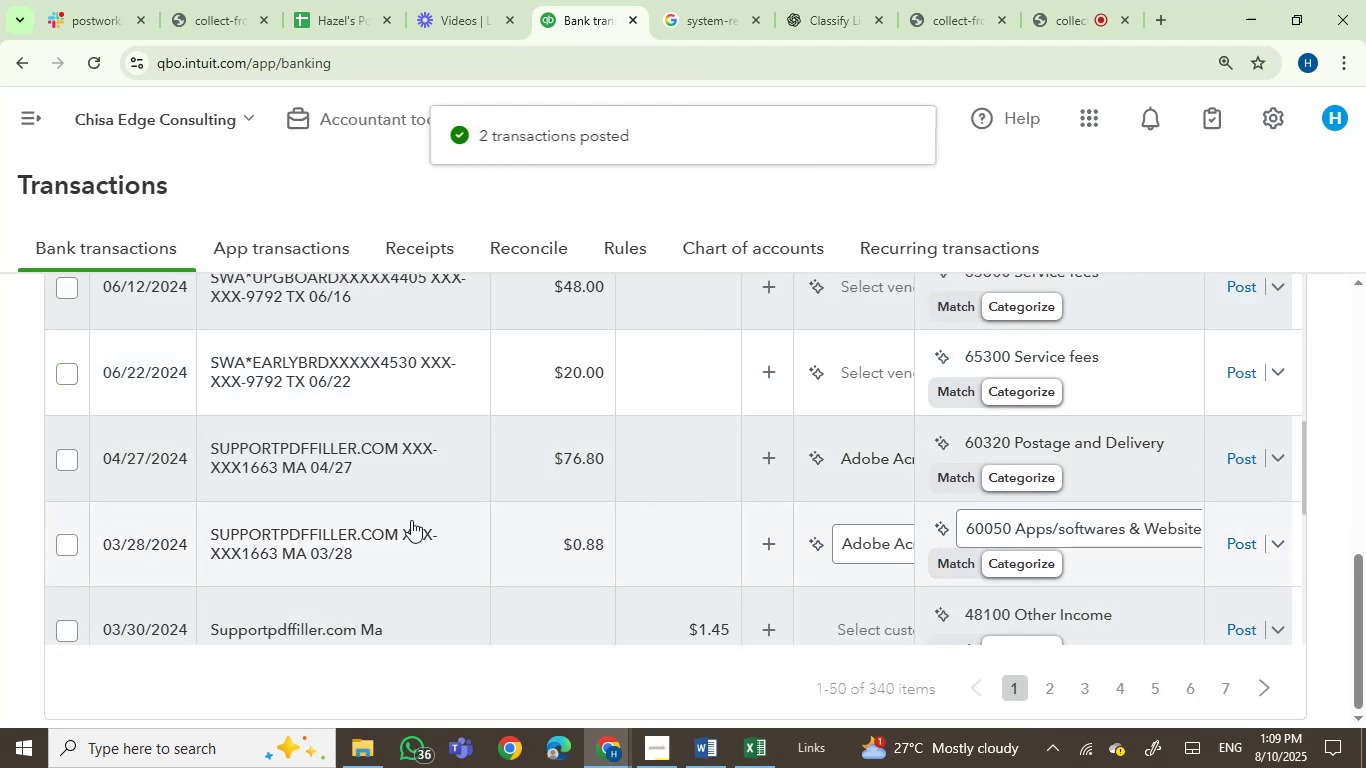 
wait(5.12)
 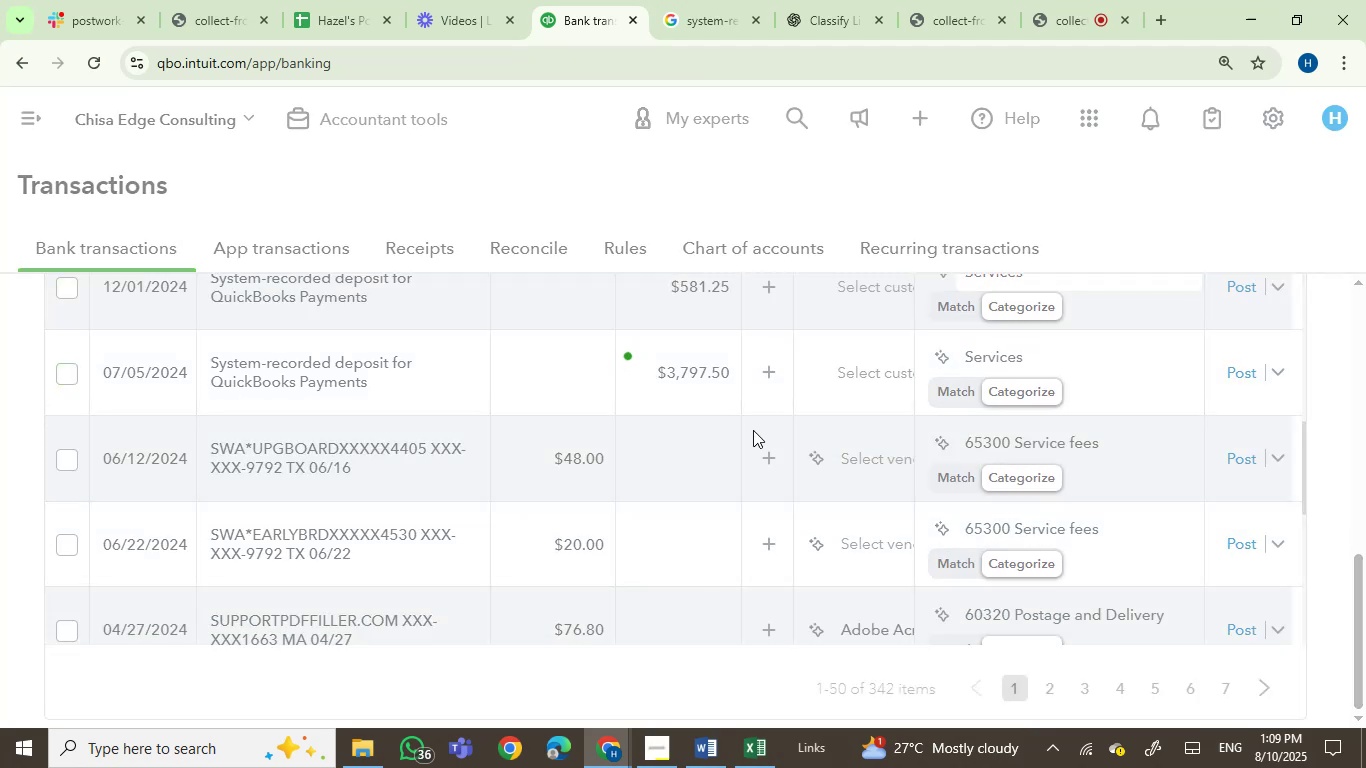 
scroll: coordinate [352, 472], scroll_direction: none, amount: 0.0
 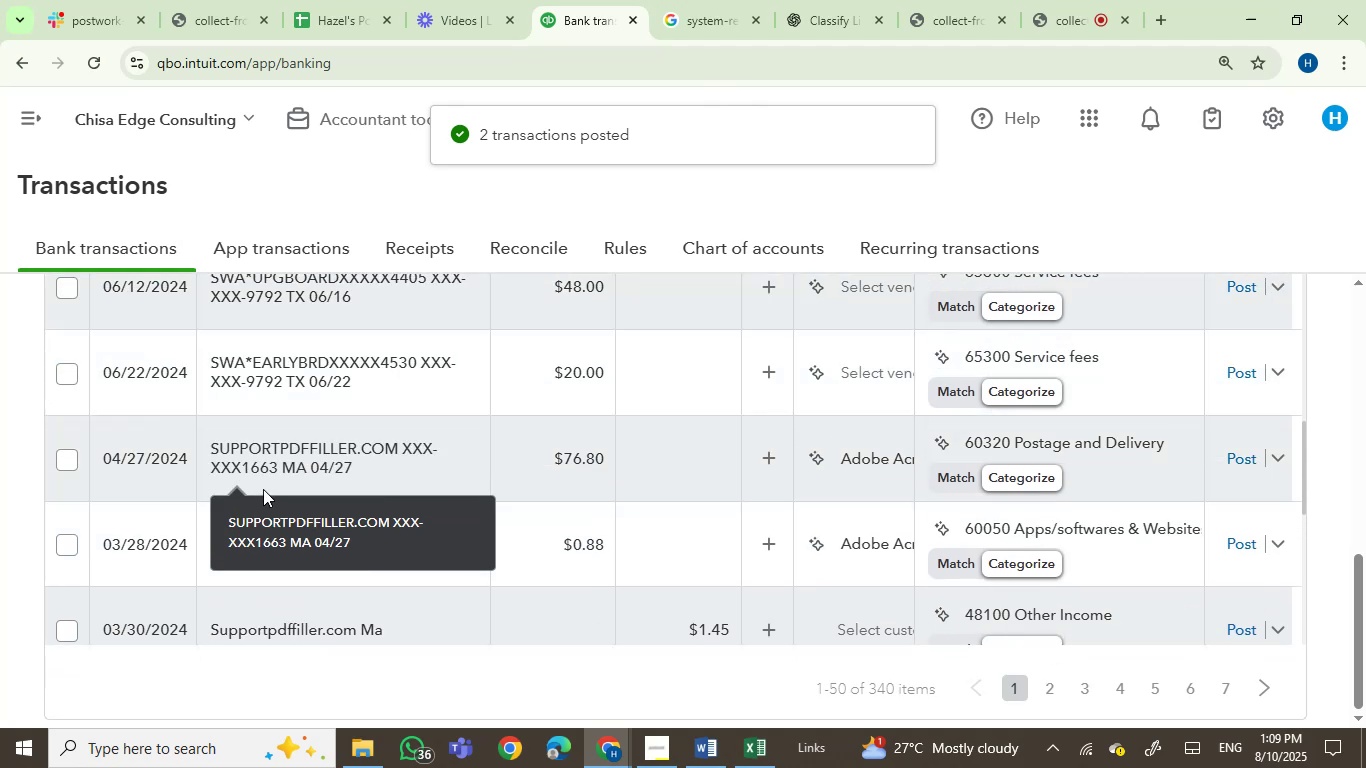 
left_click([284, 452])
 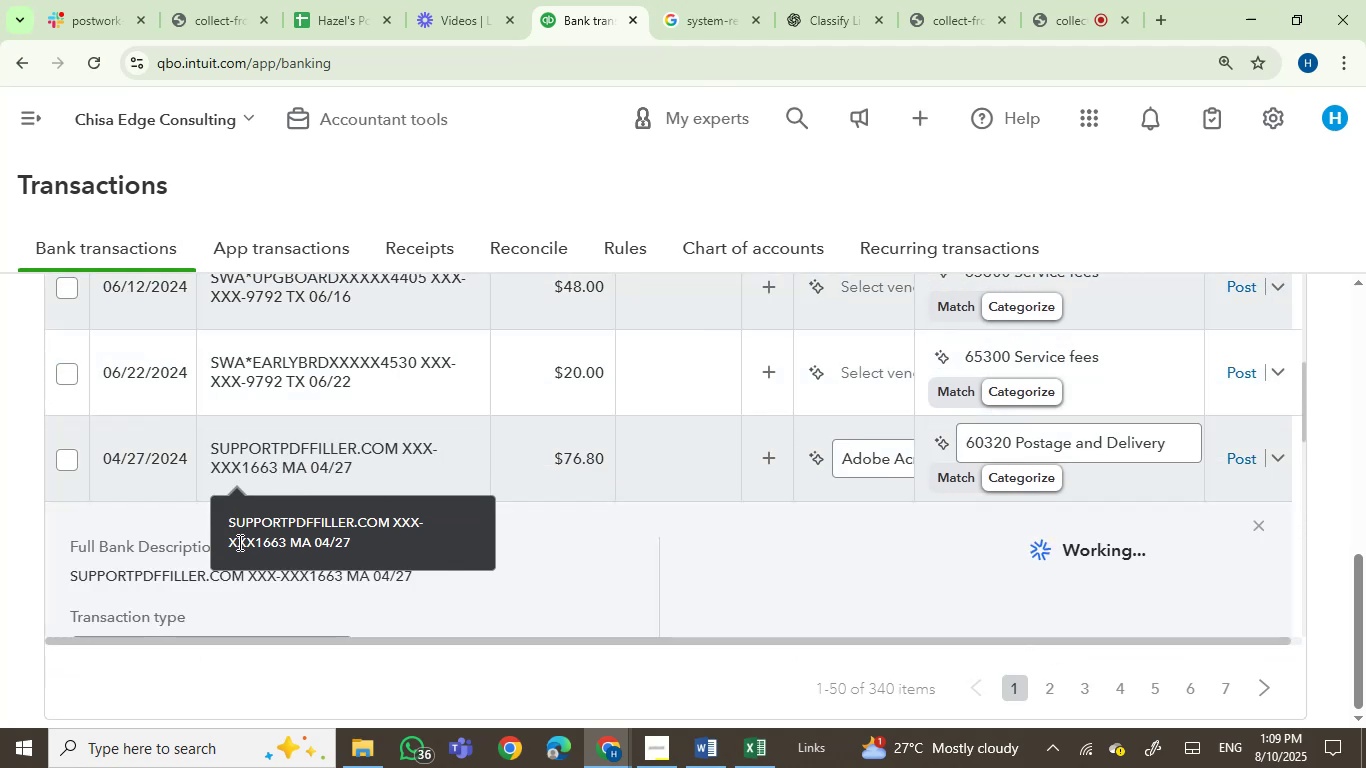 
left_click([95, 576])
 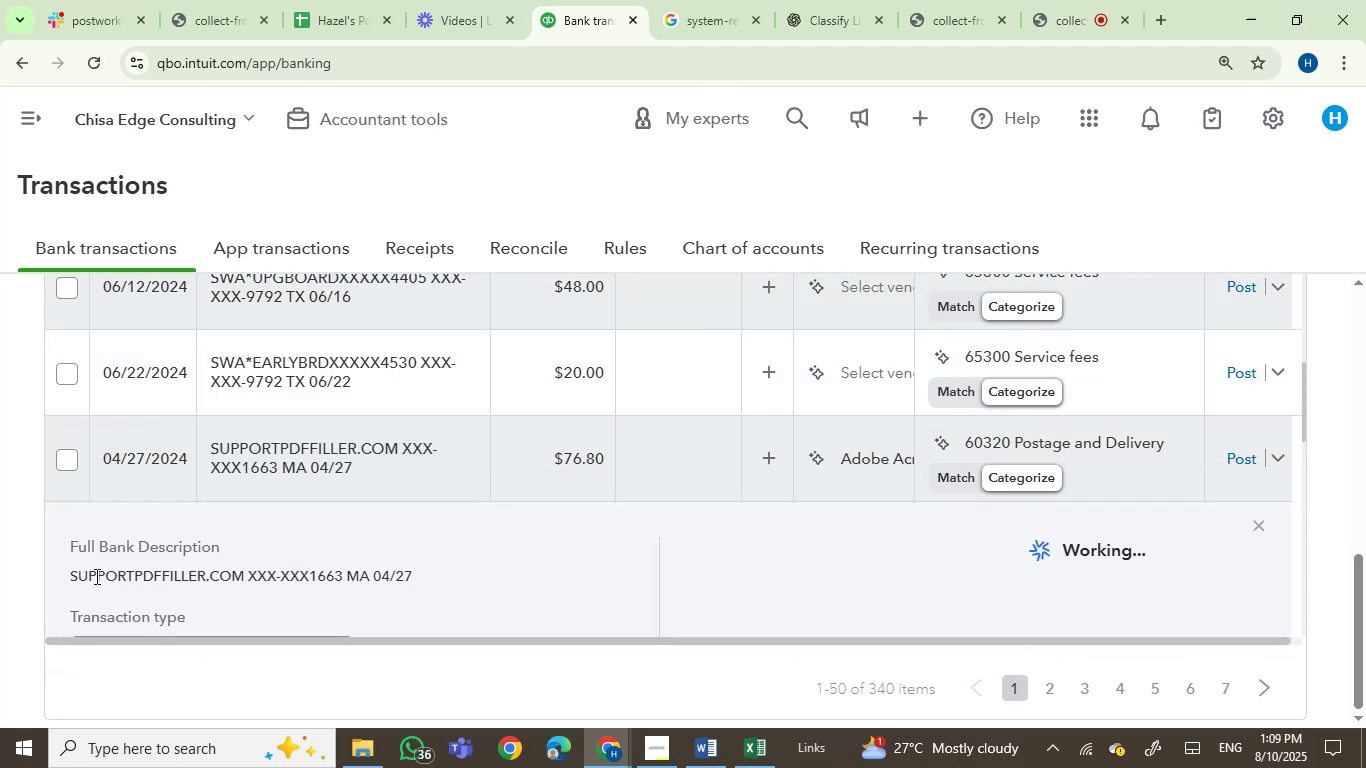 
left_click_drag(start_coordinate=[95, 576], to_coordinate=[228, 572])
 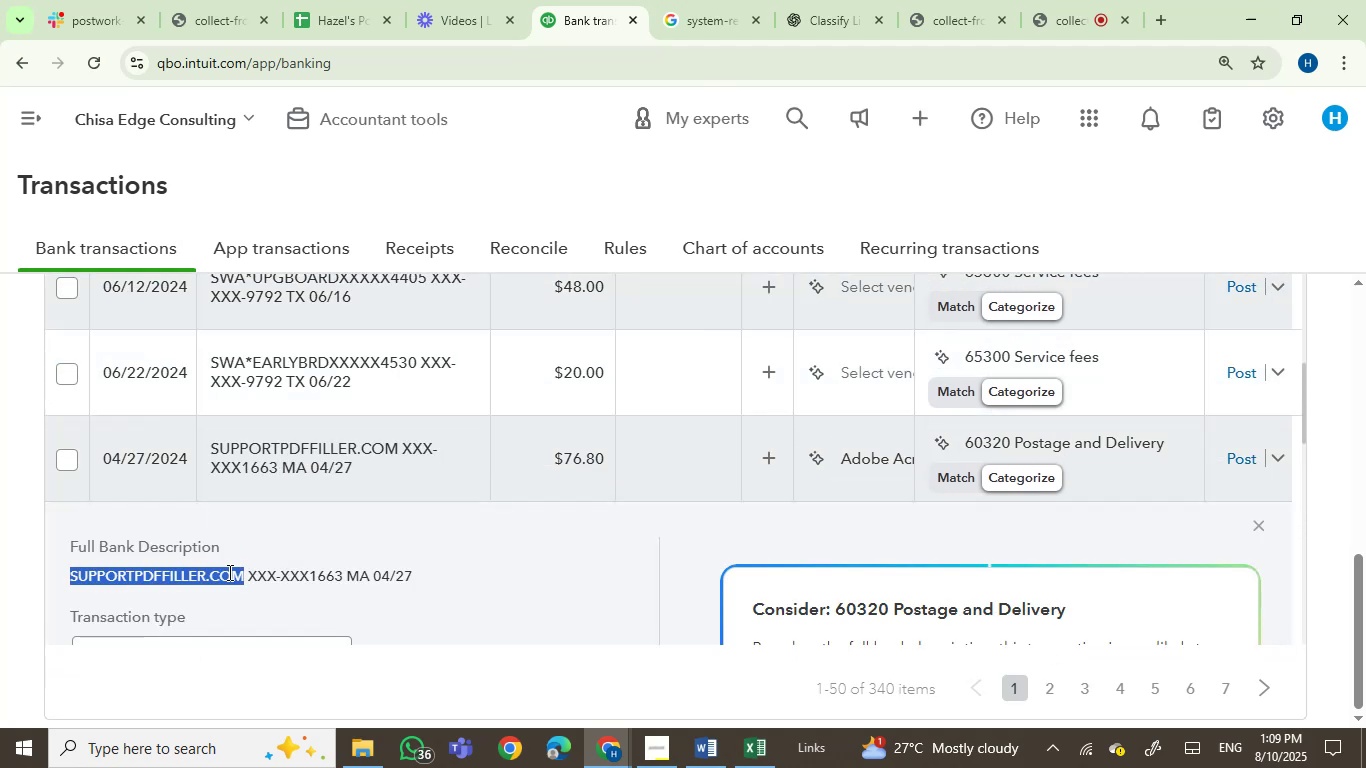 
key(Control+C)
 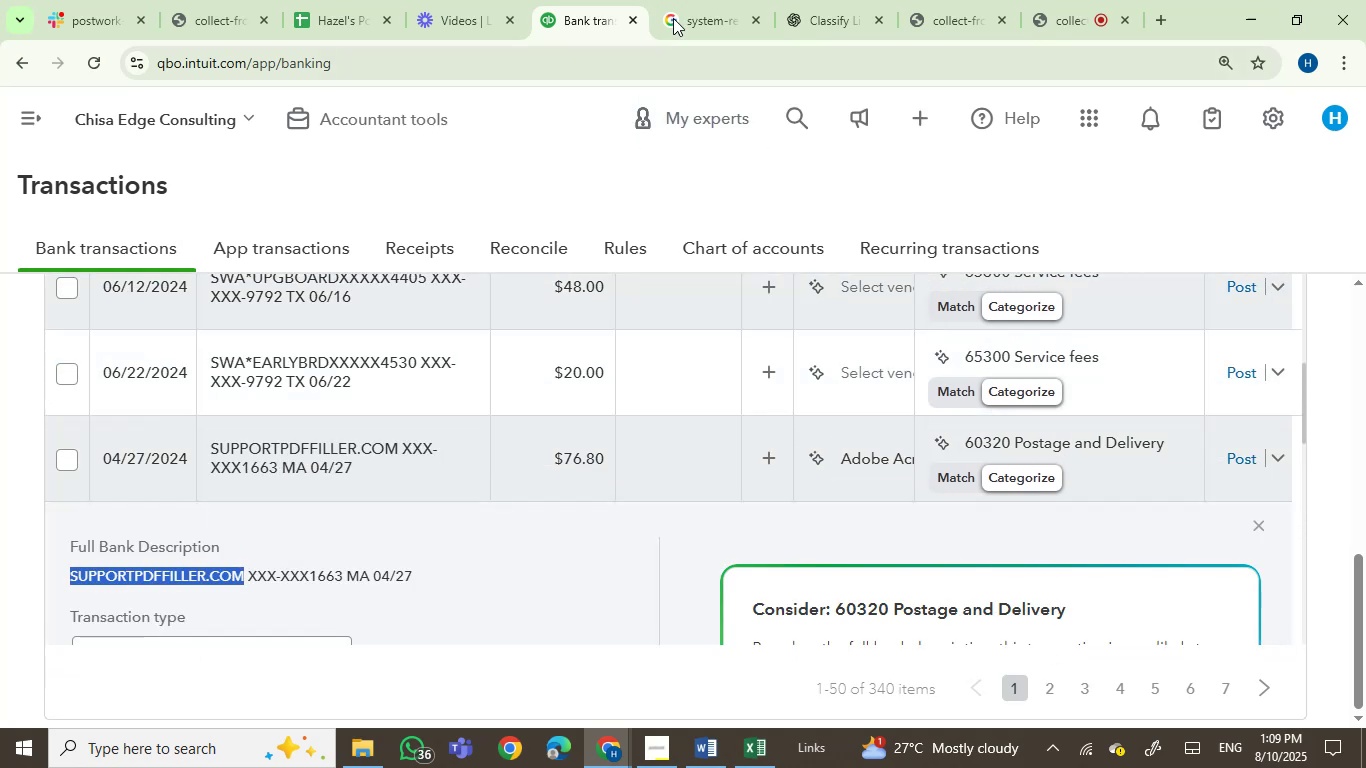 
left_click([690, 0])
 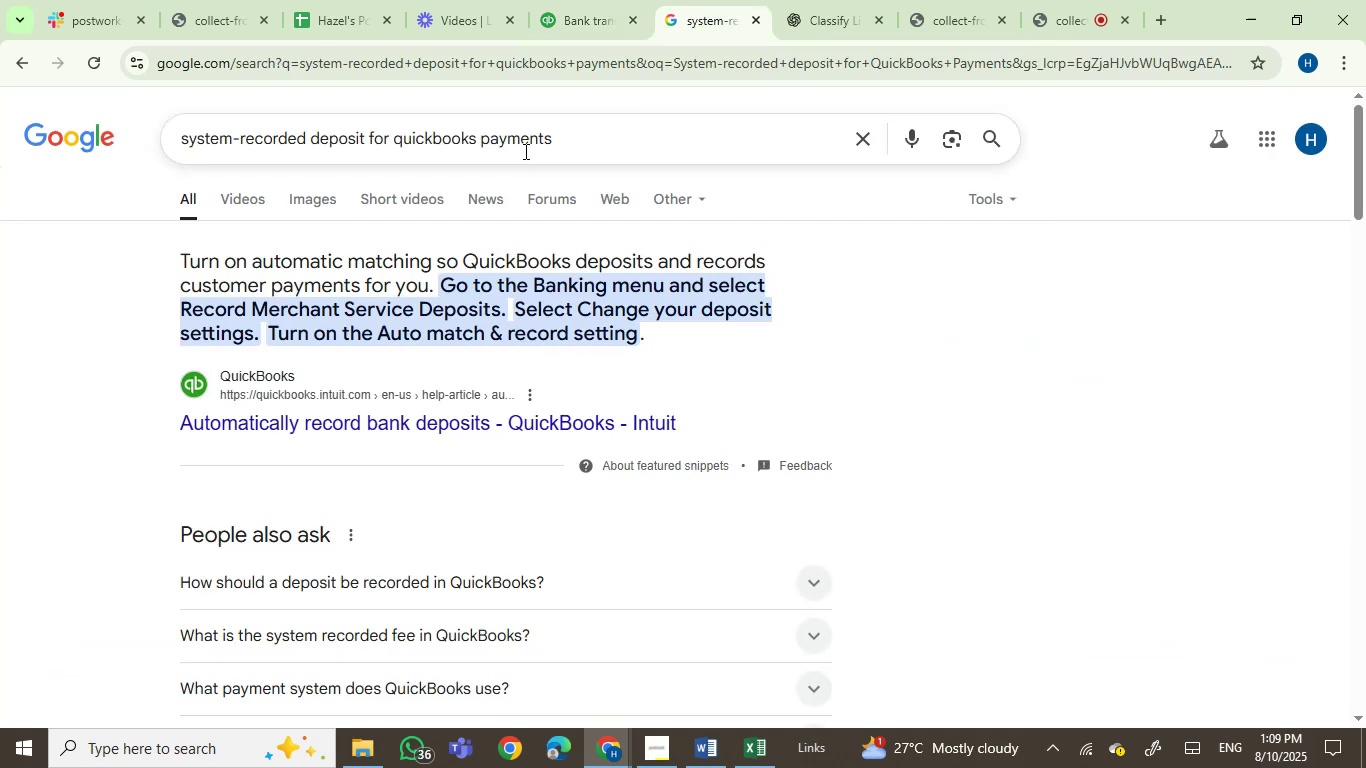 
left_click_drag(start_coordinate=[565, 135], to_coordinate=[170, 133])
 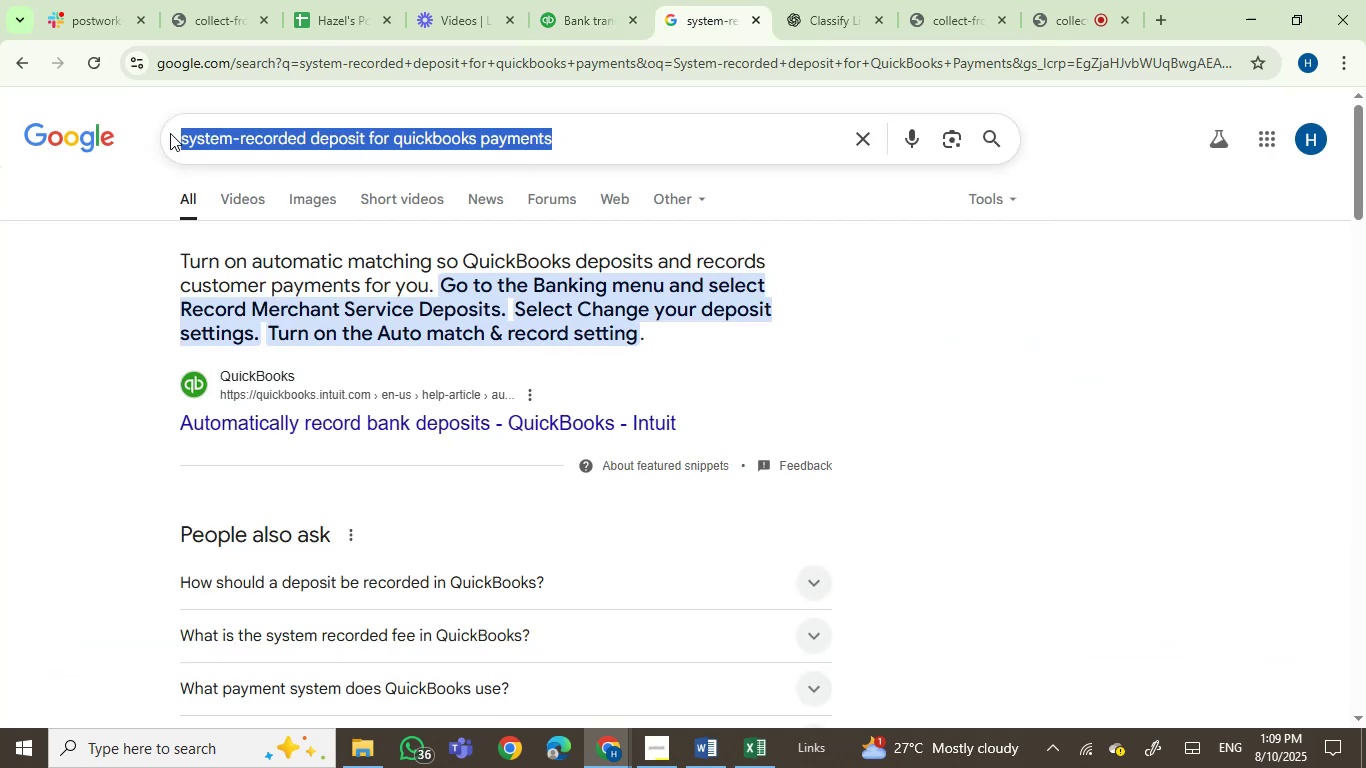 
key(Control+V)
 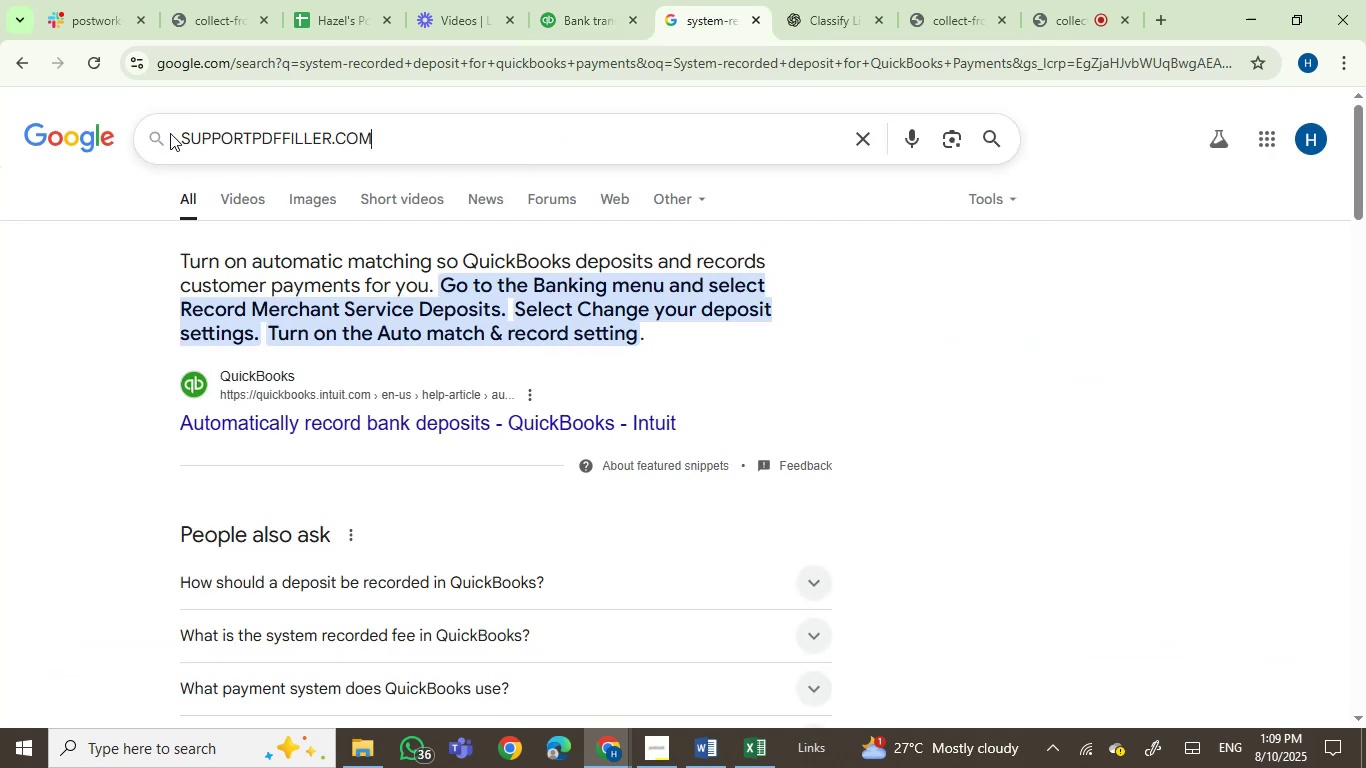 
key(Enter)
 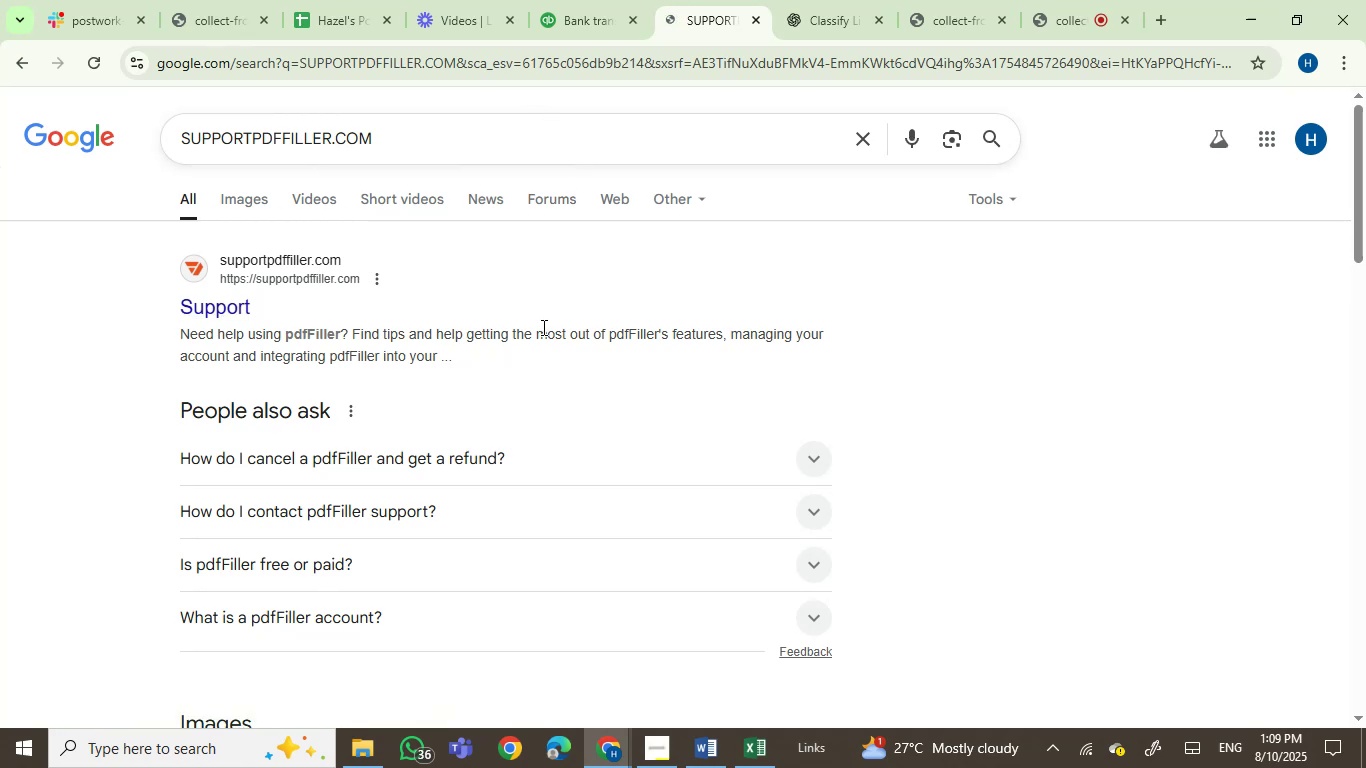 
wait(7.0)
 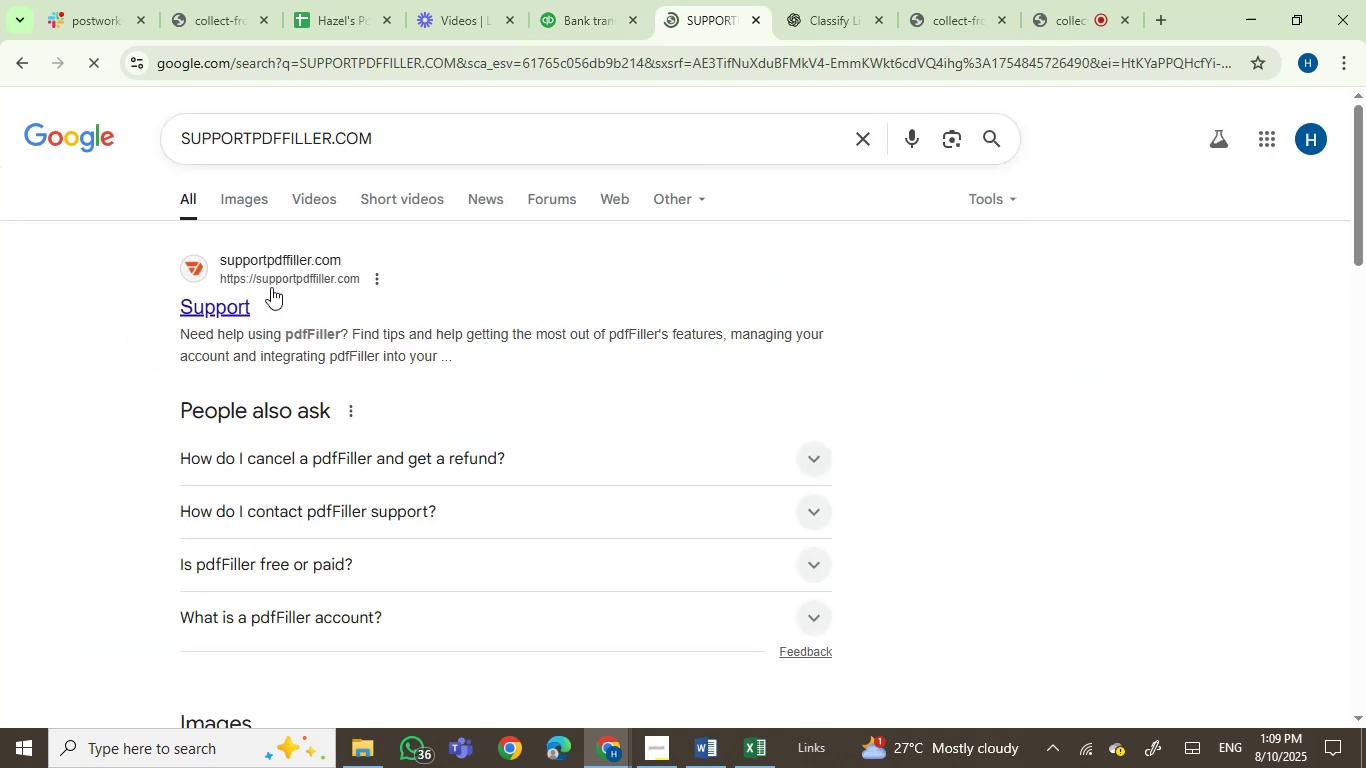 
left_click([601, 0])
 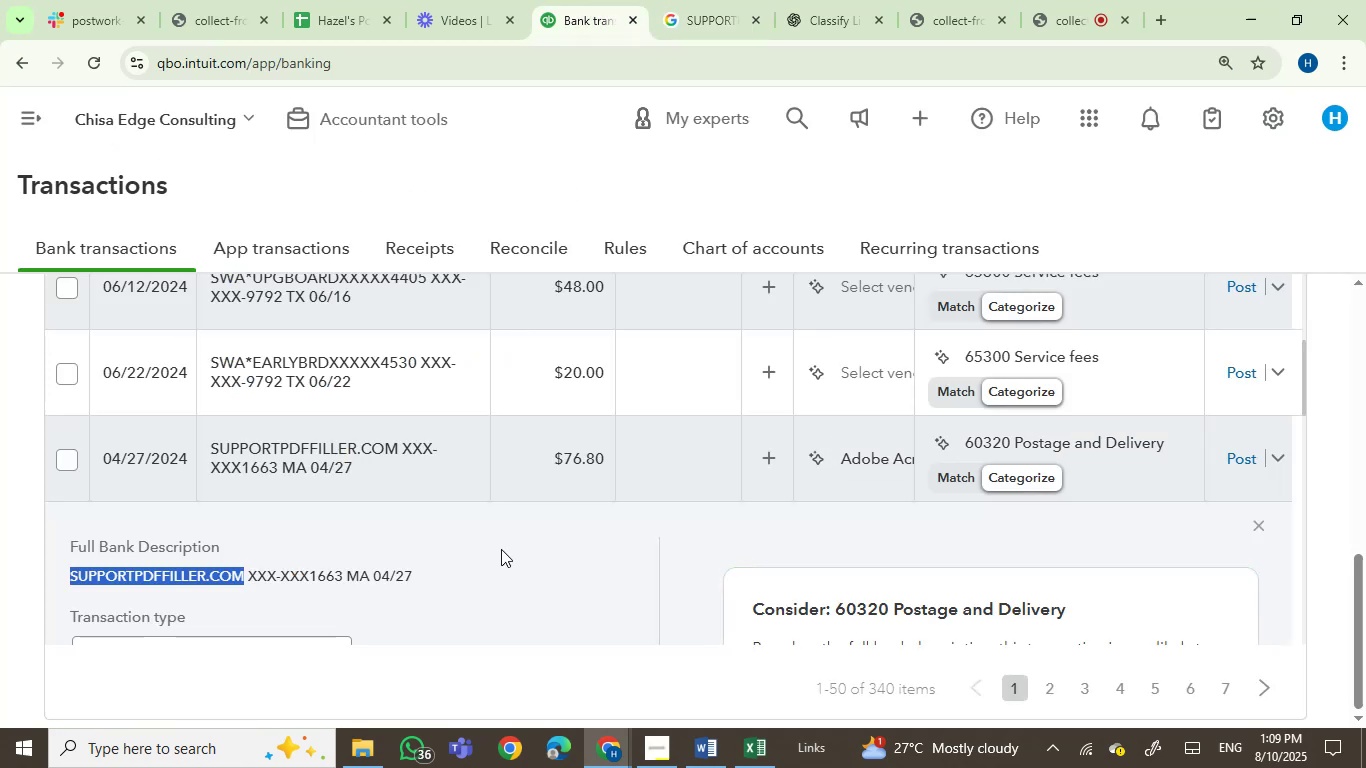 
scroll: coordinate [516, 549], scroll_direction: down, amount: 1.0
 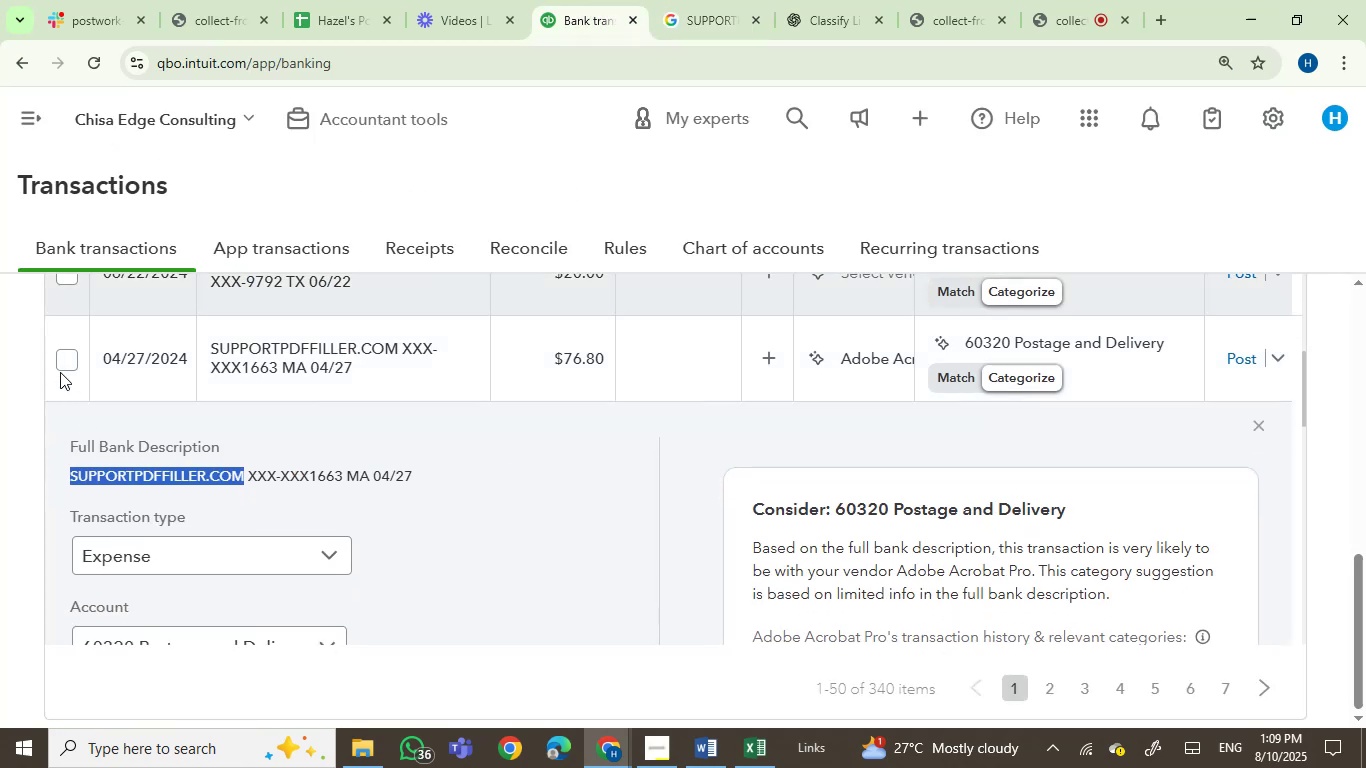 
left_click([63, 363])
 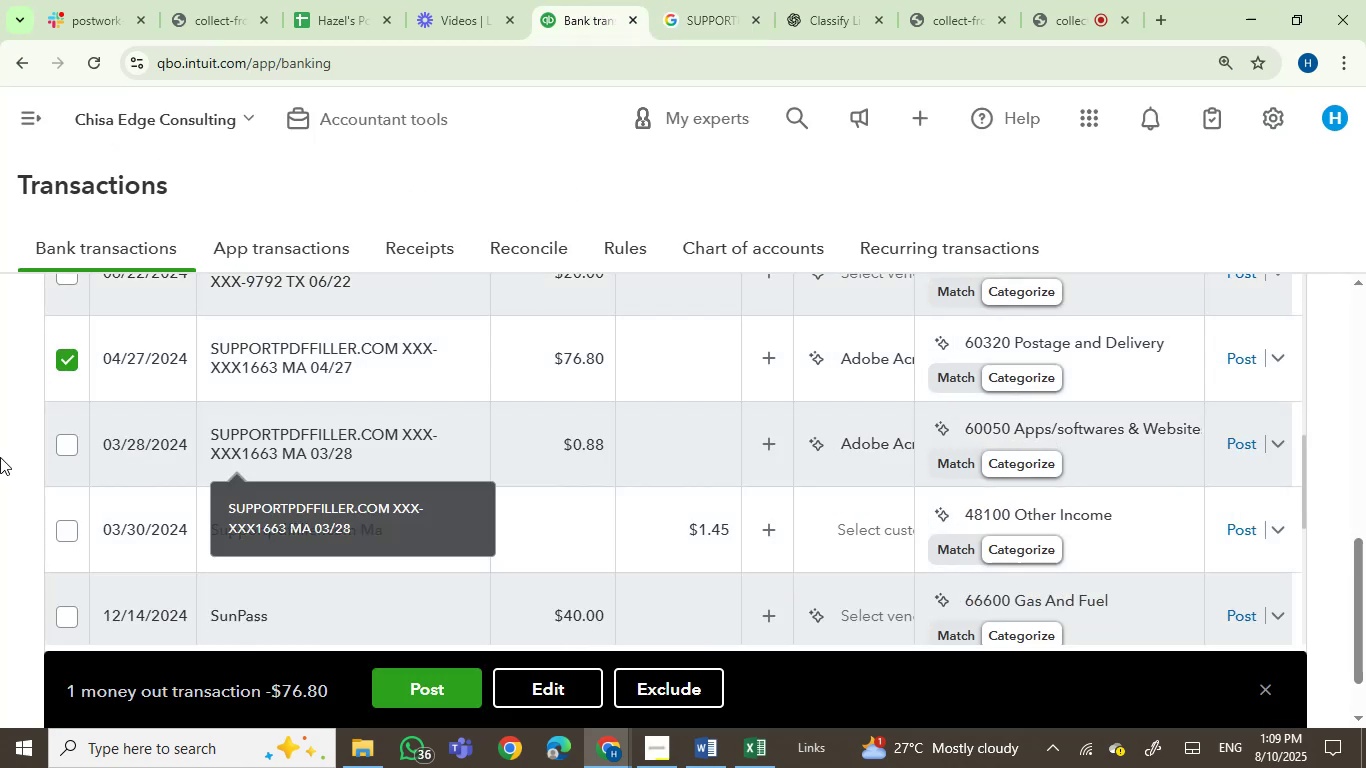 
left_click([62, 444])
 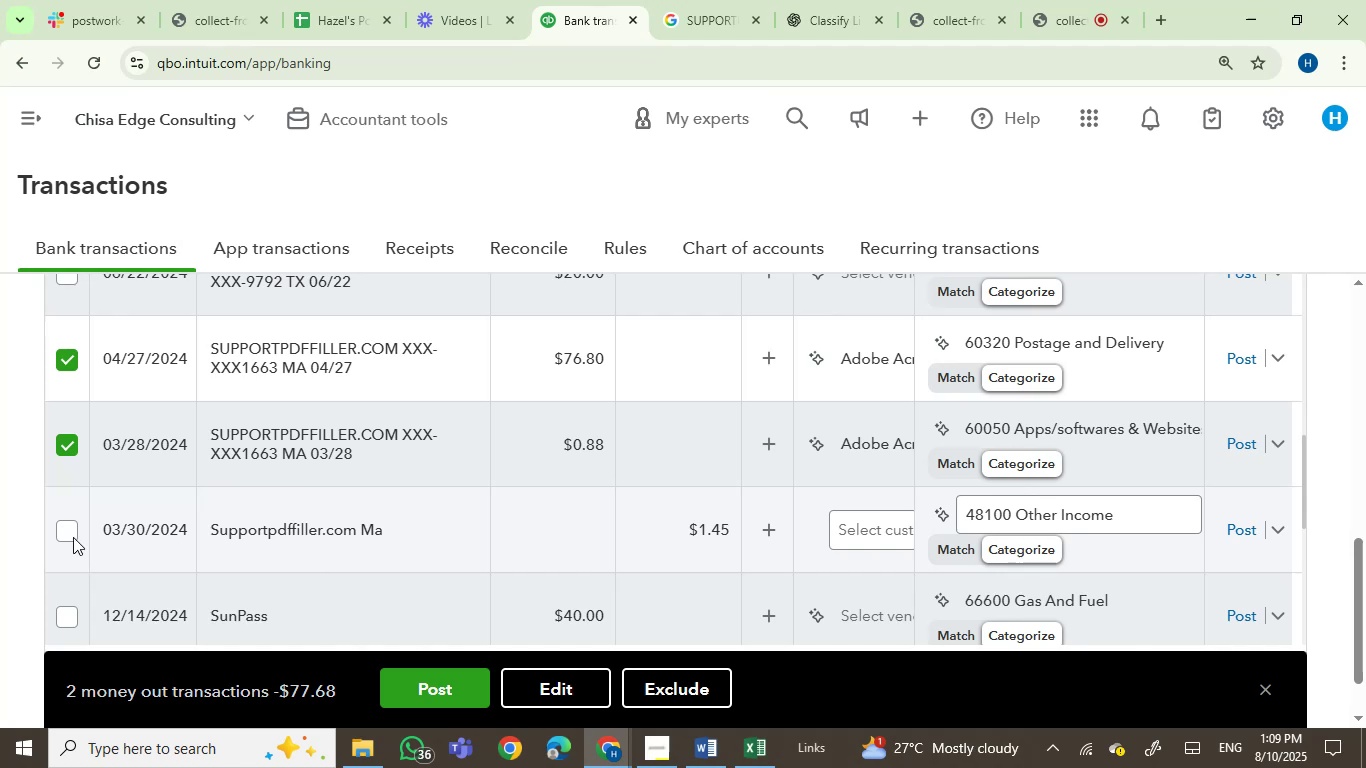 
left_click([57, 526])
 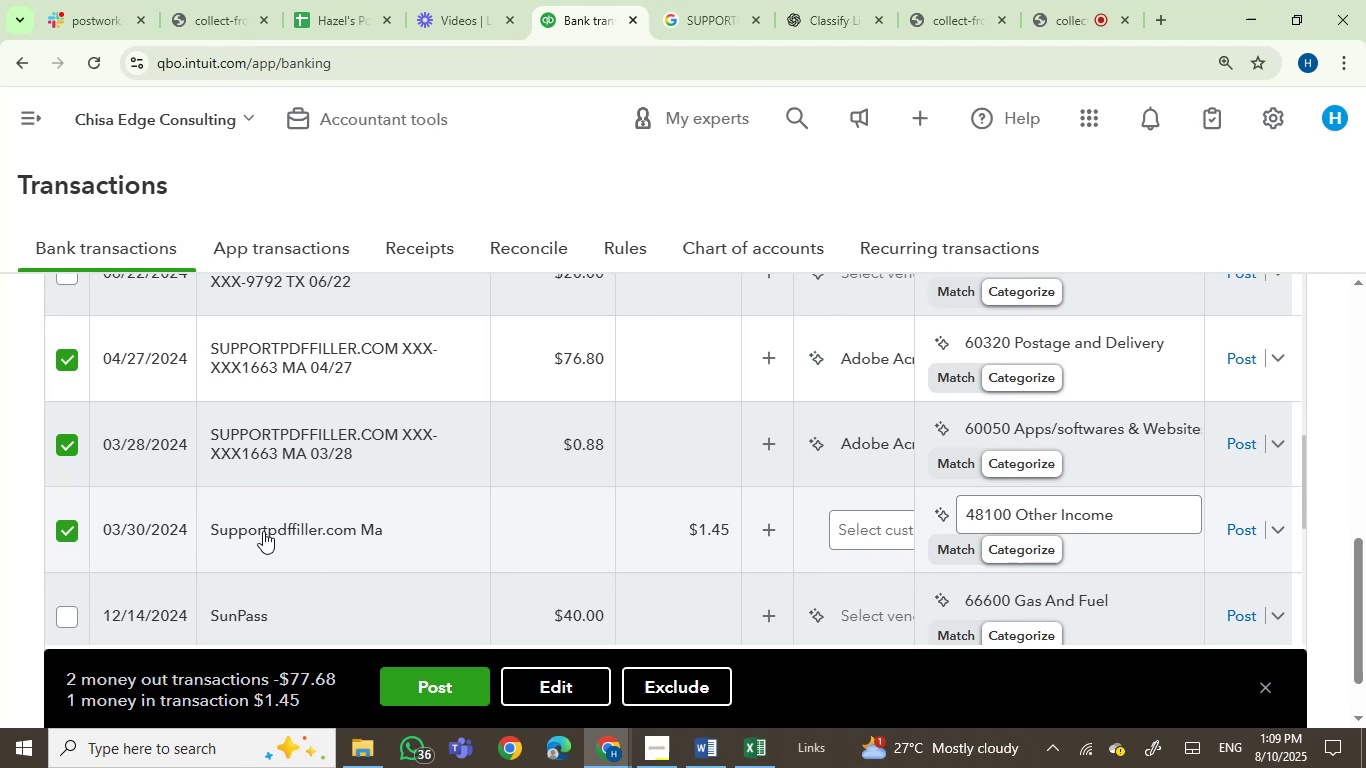 
scroll: coordinate [311, 528], scroll_direction: up, amount: 1.0
 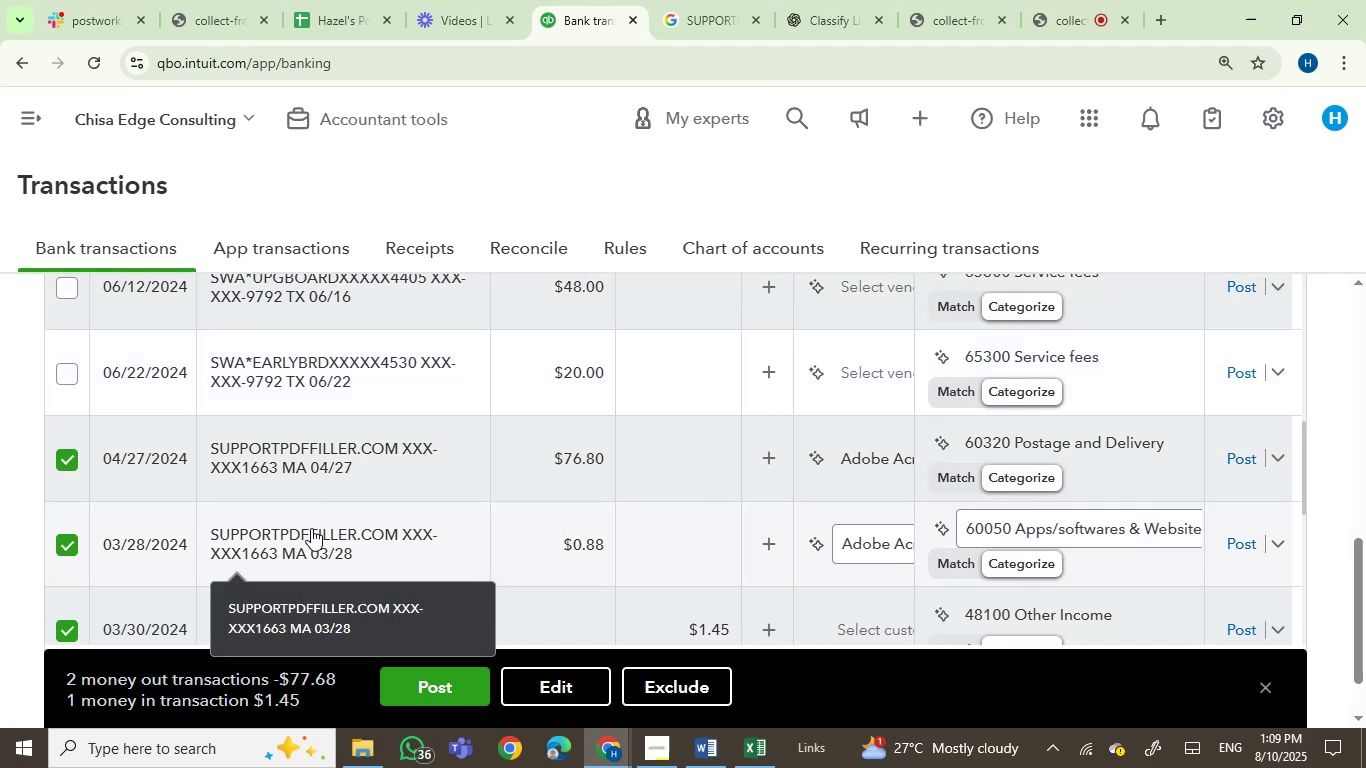 
wait(9.2)
 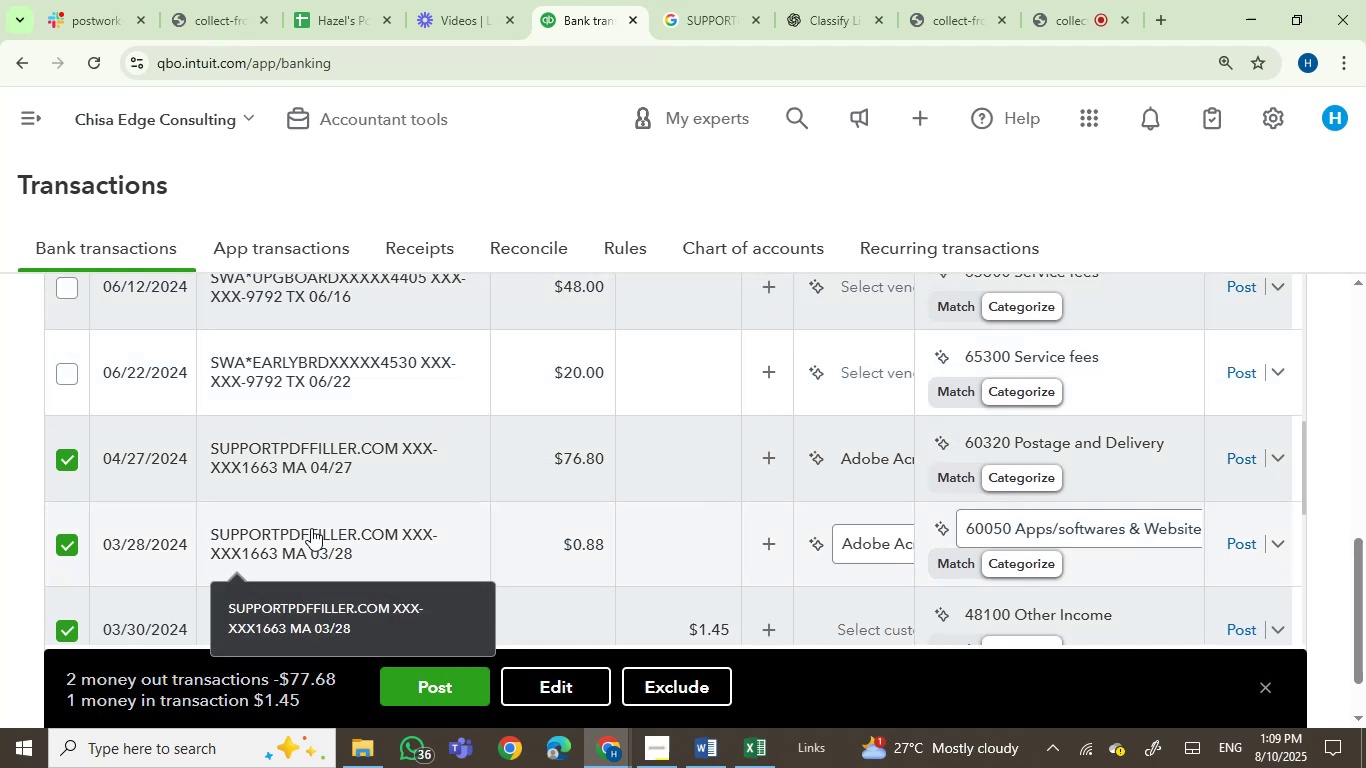 
scroll: coordinate [508, 464], scroll_direction: down, amount: 1.0
 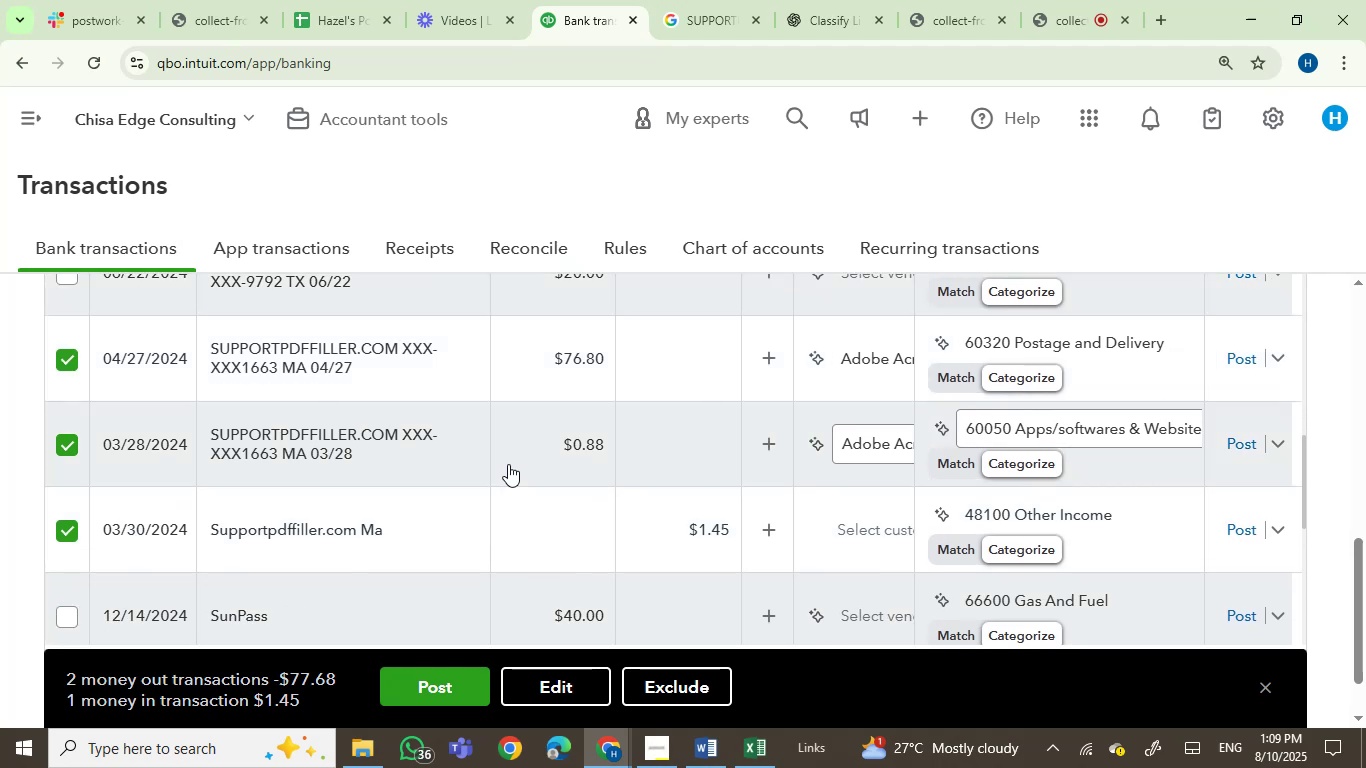 
wait(7.25)
 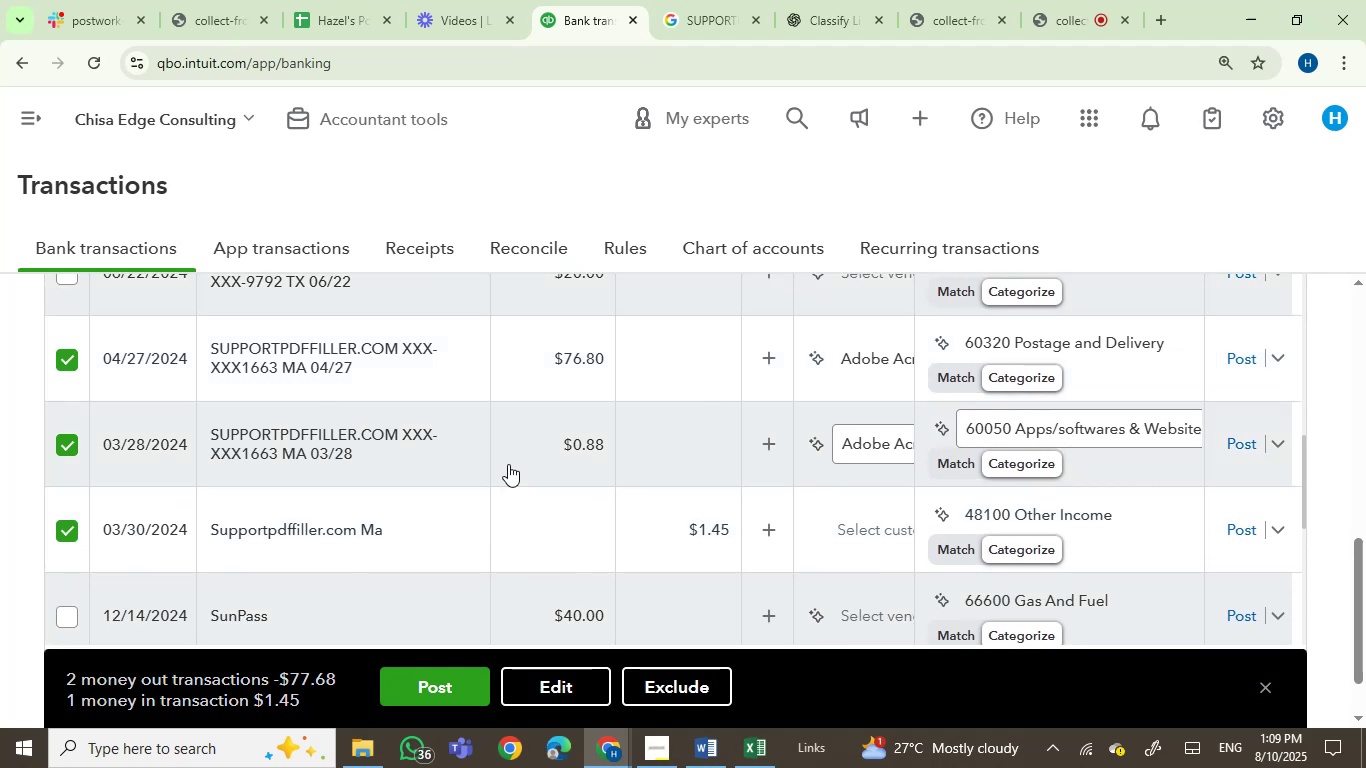 
scroll: coordinate [508, 464], scroll_direction: up, amount: 1.0
 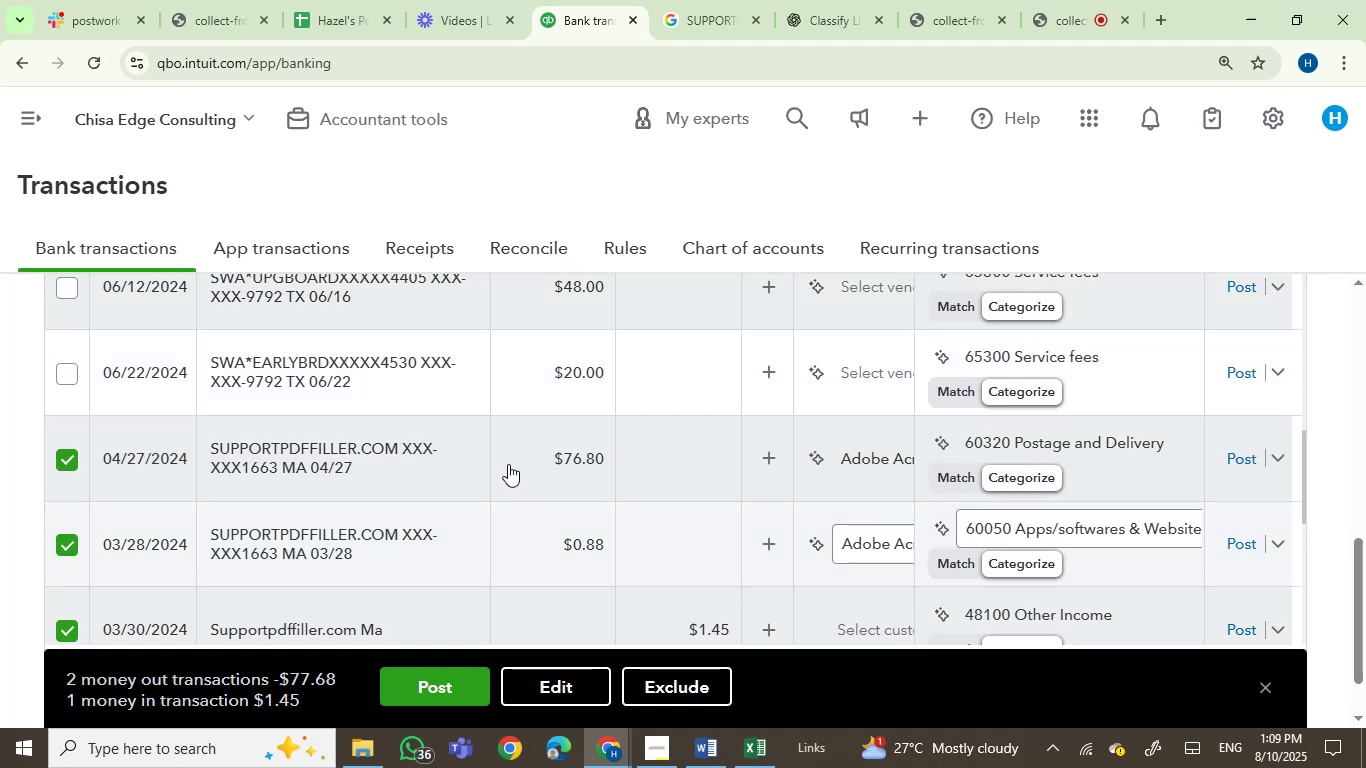 
scroll: coordinate [508, 464], scroll_direction: down, amount: 1.0
 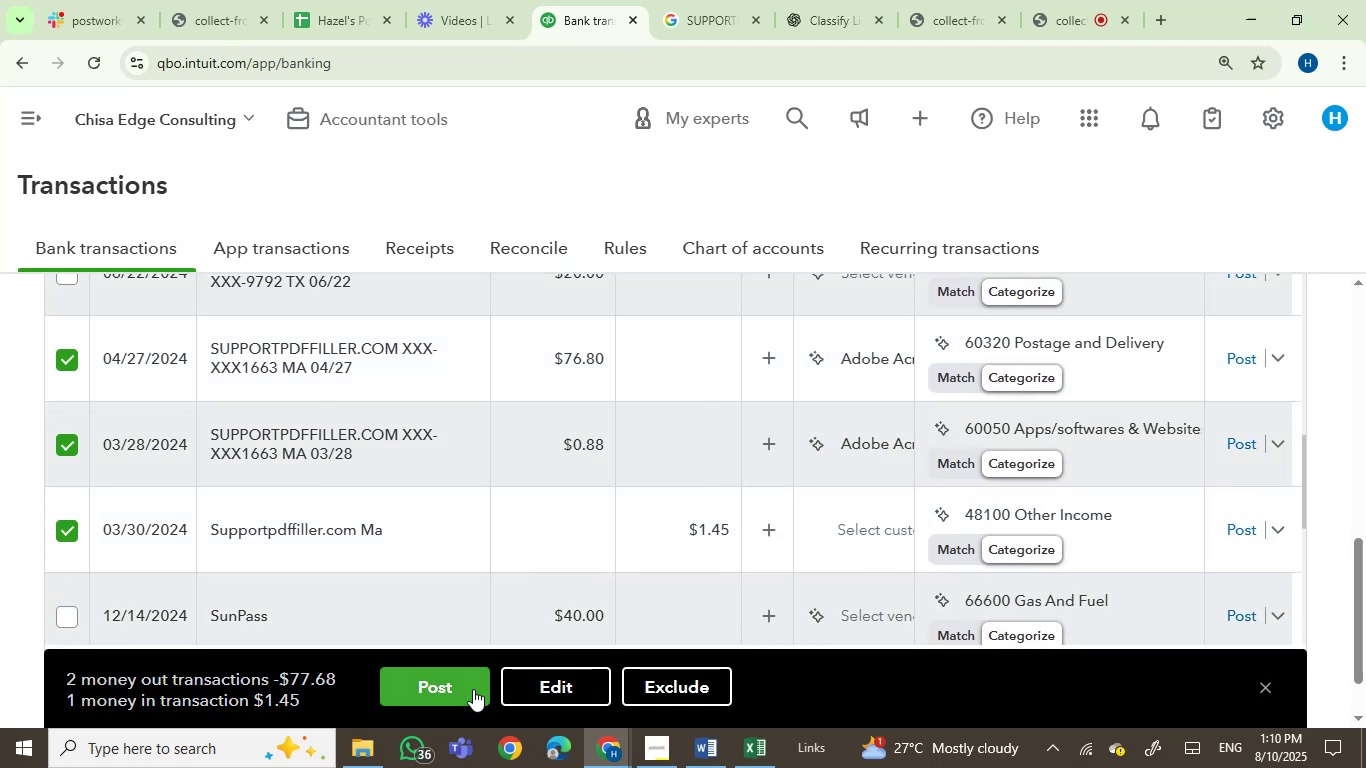 
left_click([531, 682])
 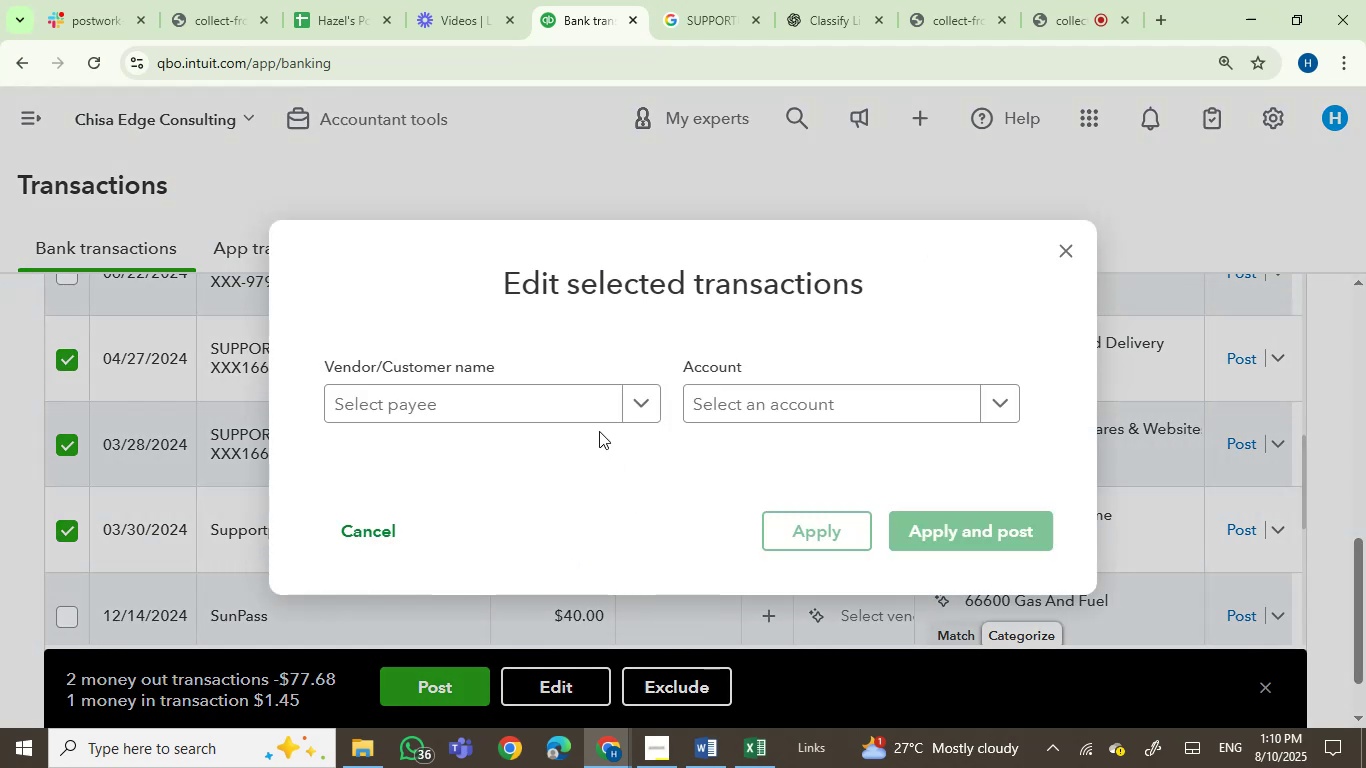 
left_click([562, 410])
 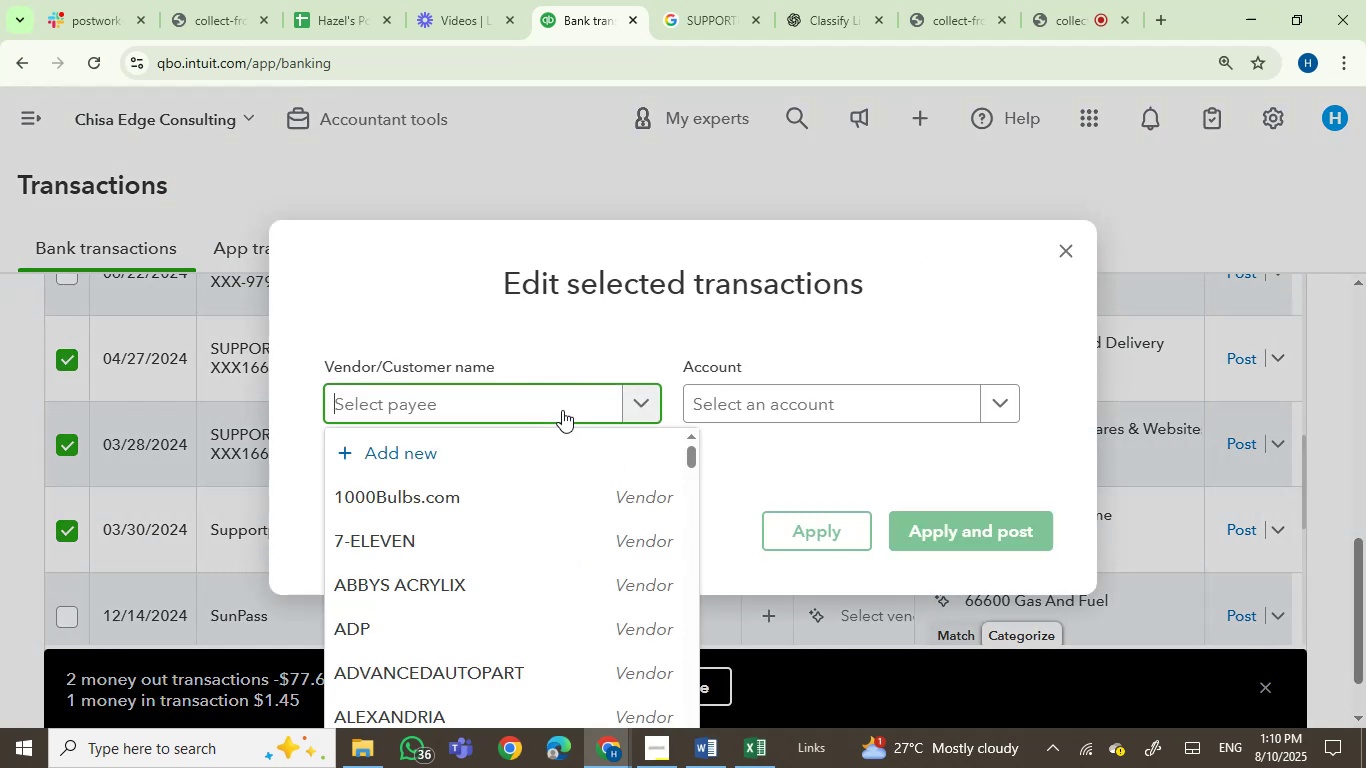 
key(Control+V)
 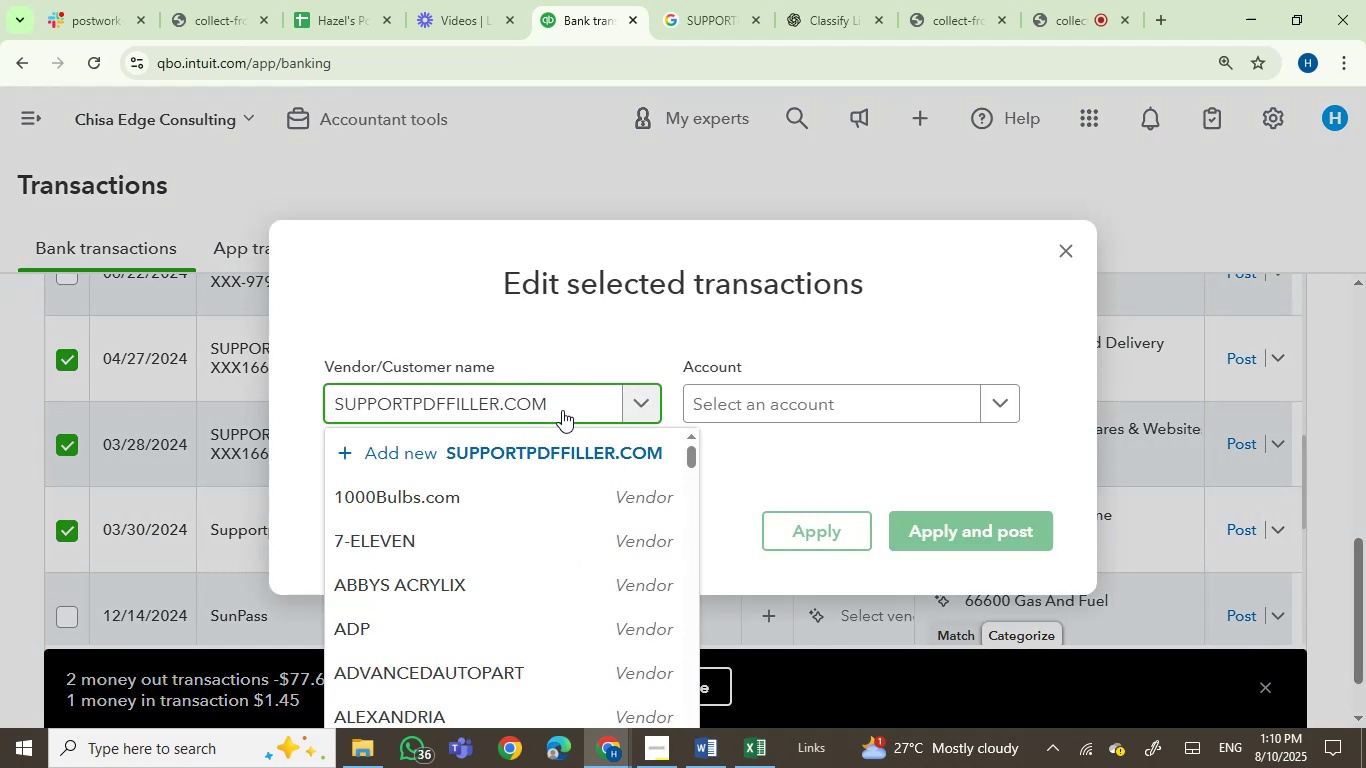 
key(Backspace)
 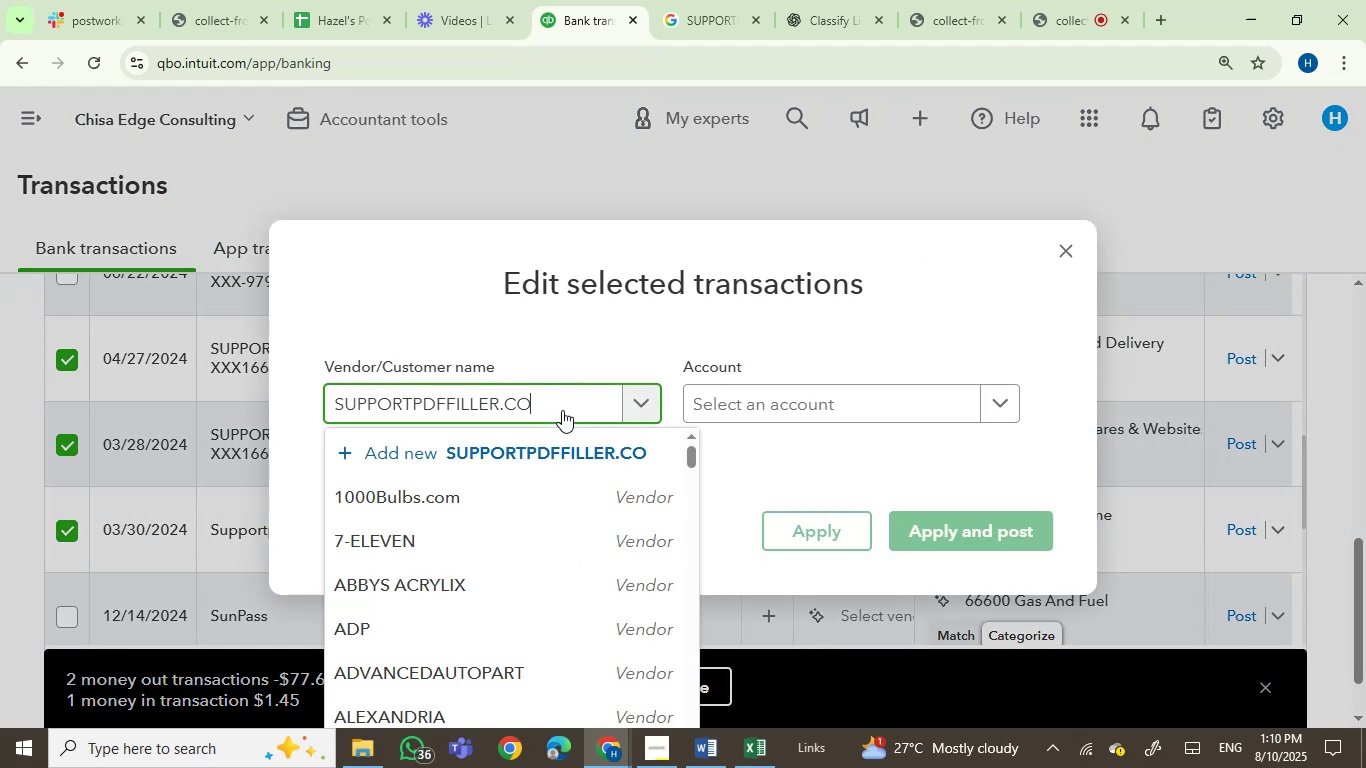 
key(Backspace)
 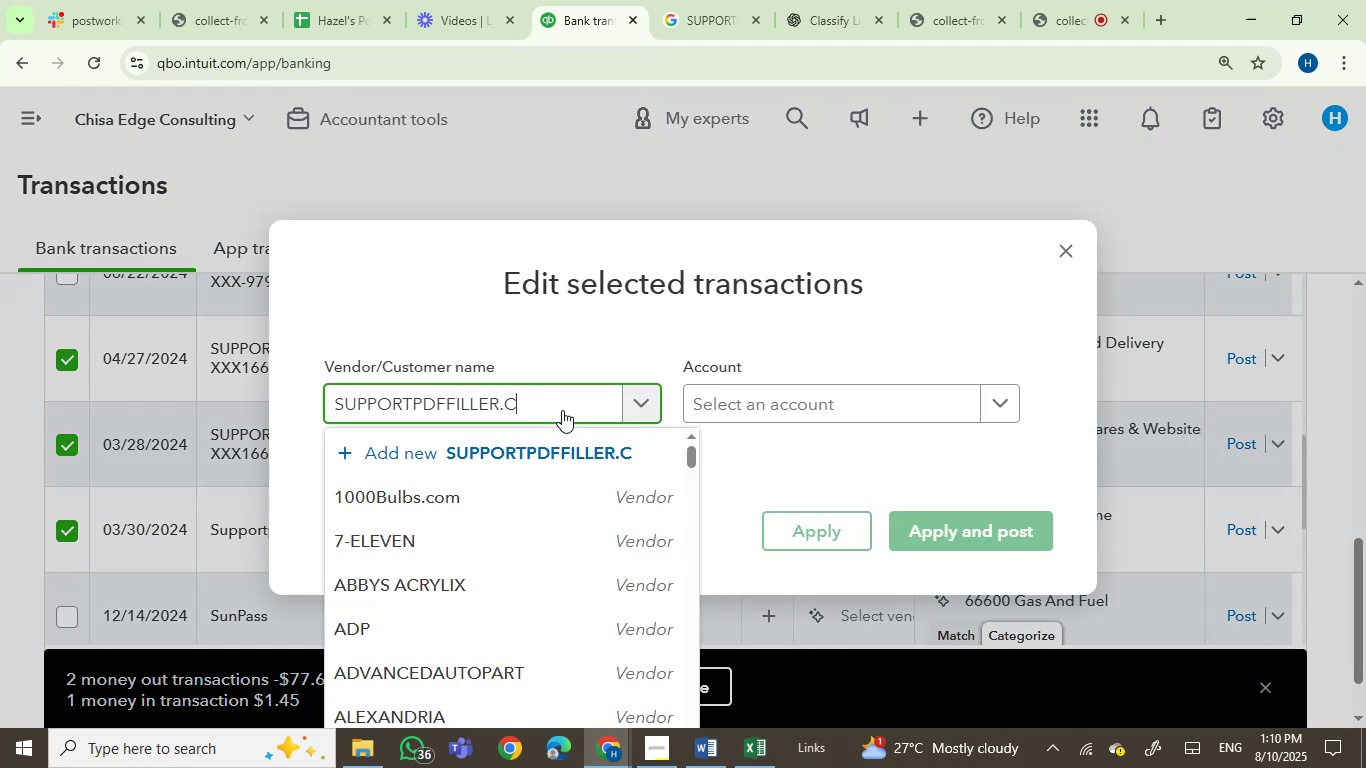 
key(Backspace)
 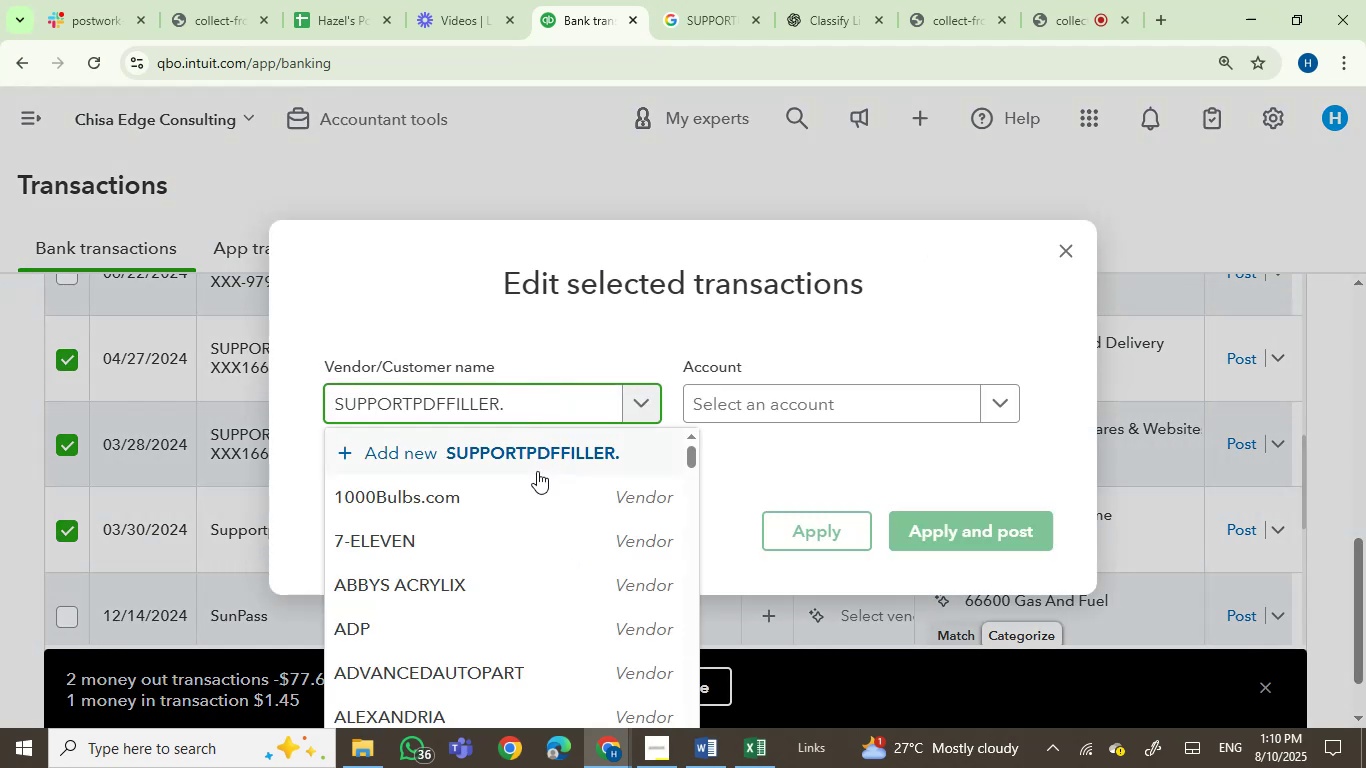 
key(Backspace)
 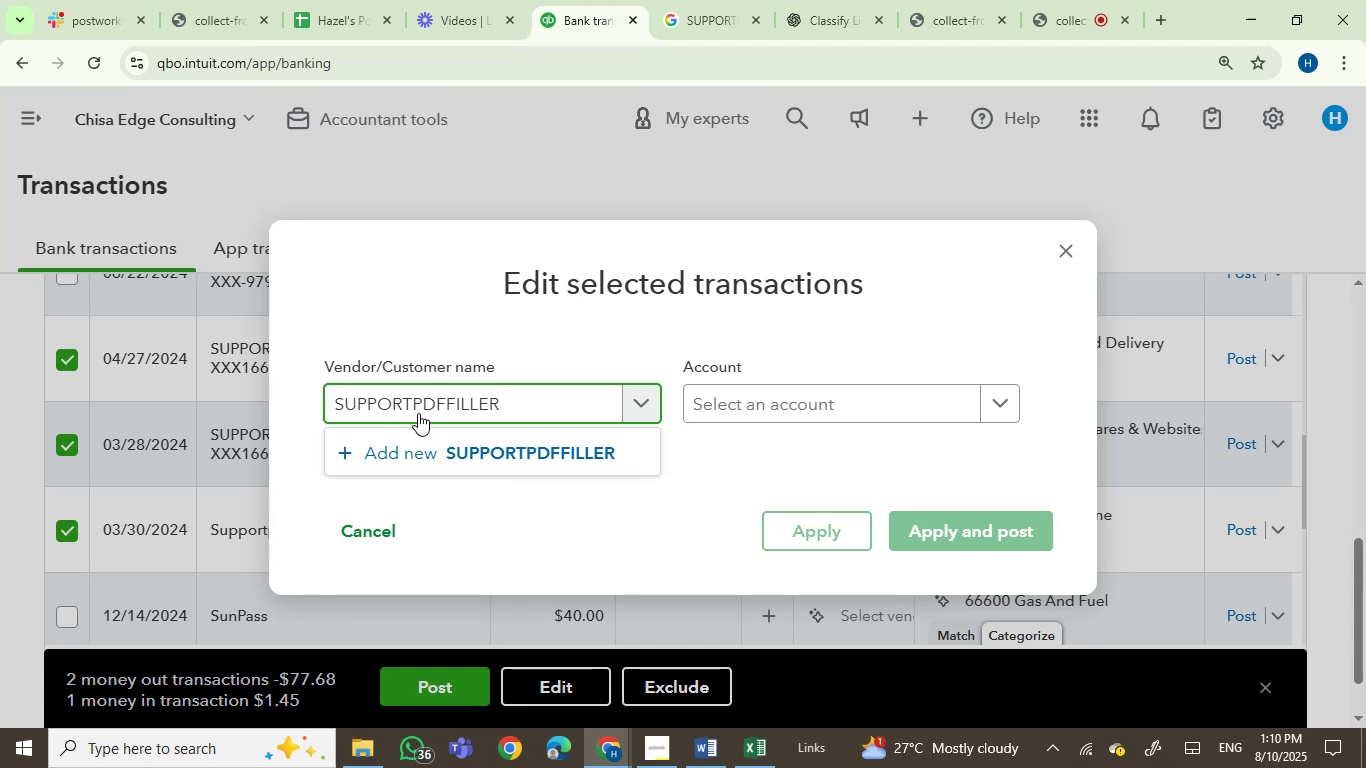 
wait(5.76)
 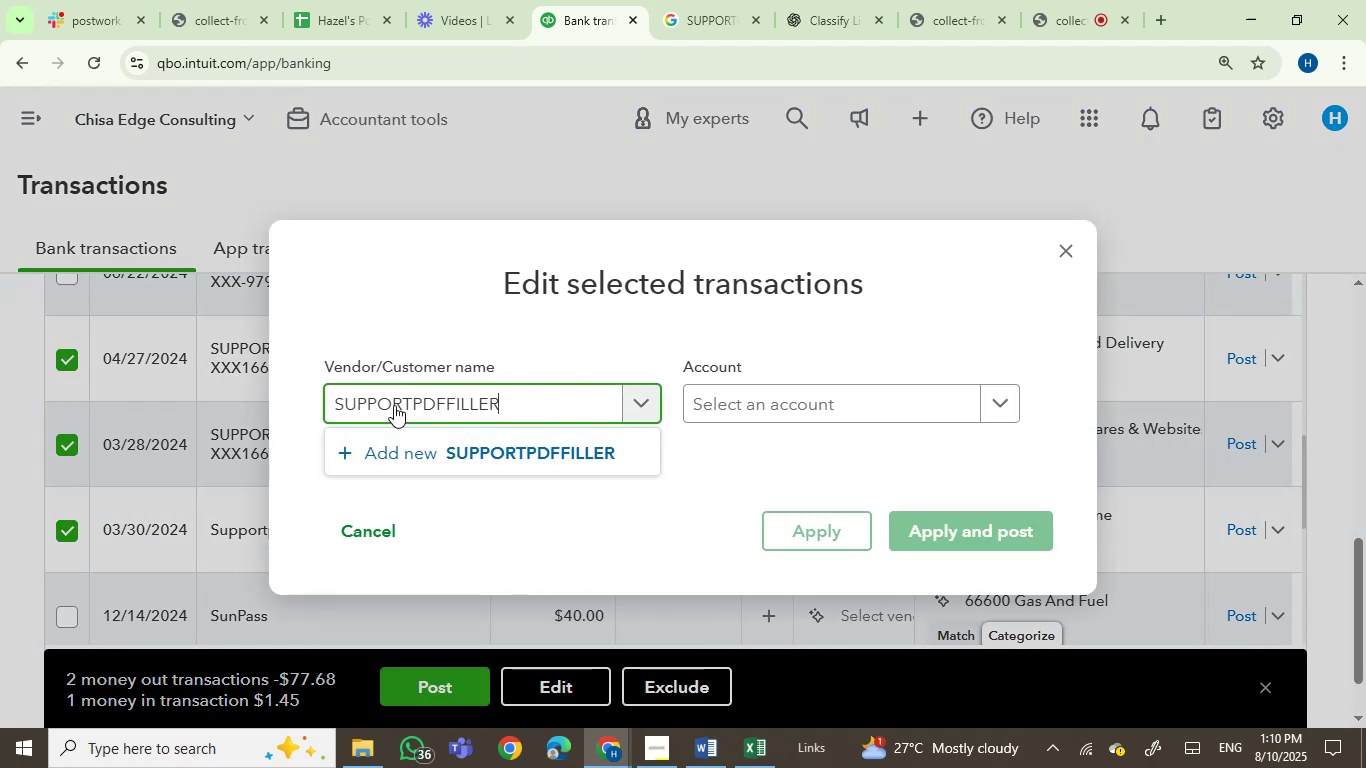 
left_click([447, 408])
 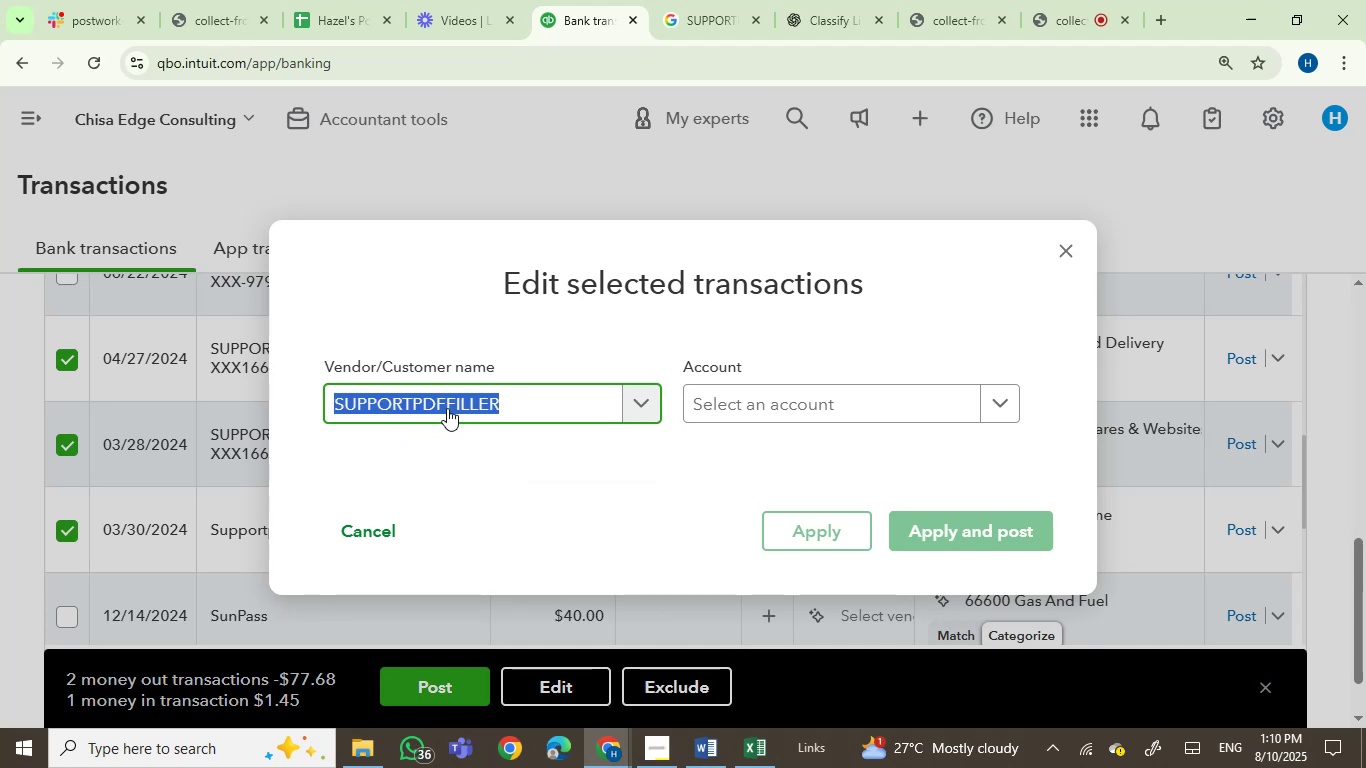 
left_click([447, 408])
 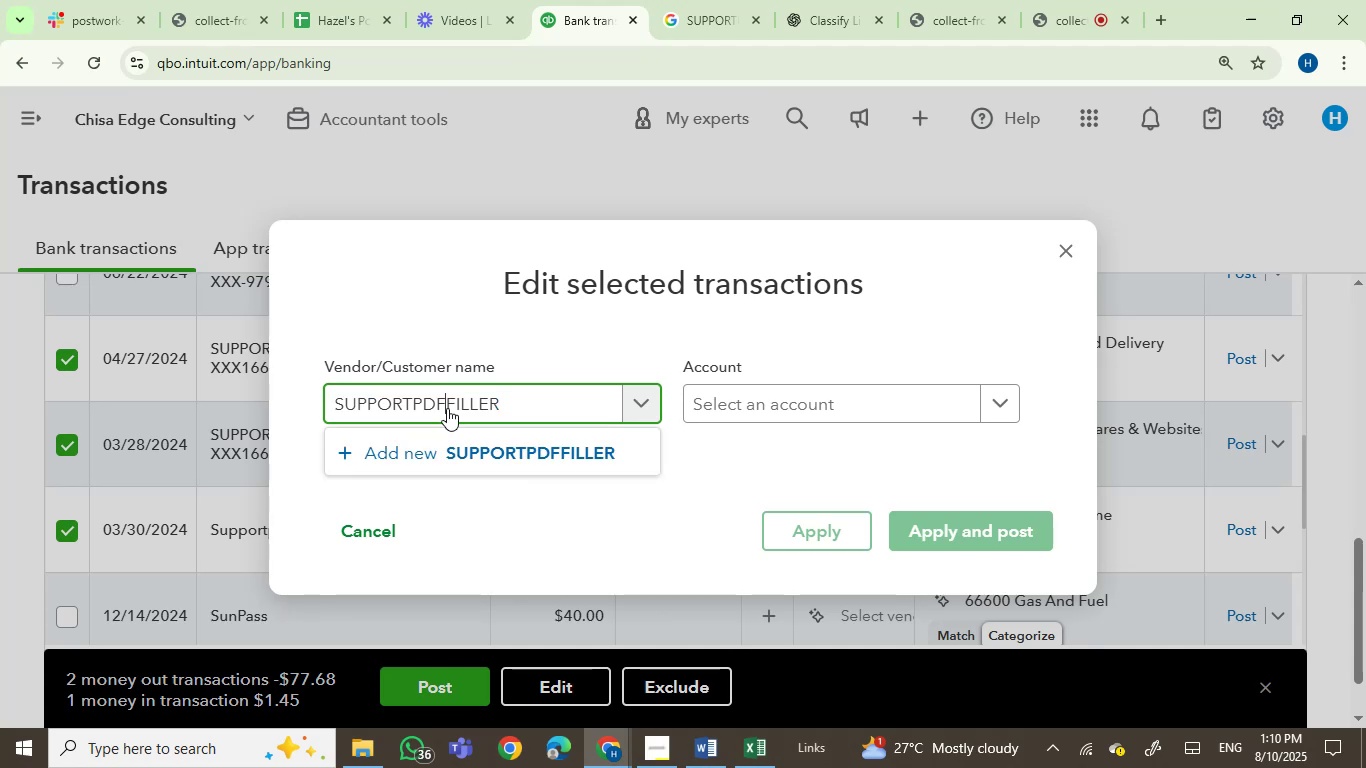 
key(Space)
 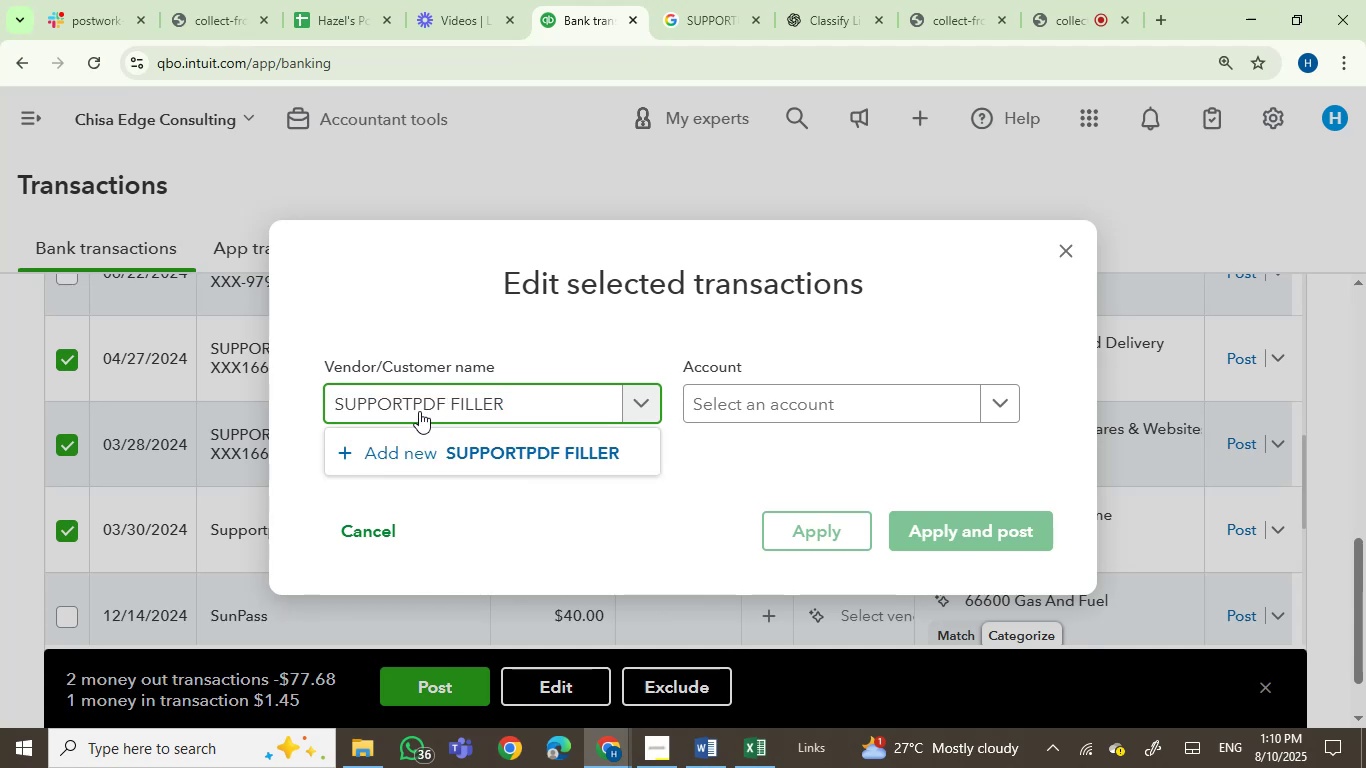 
left_click([412, 412])
 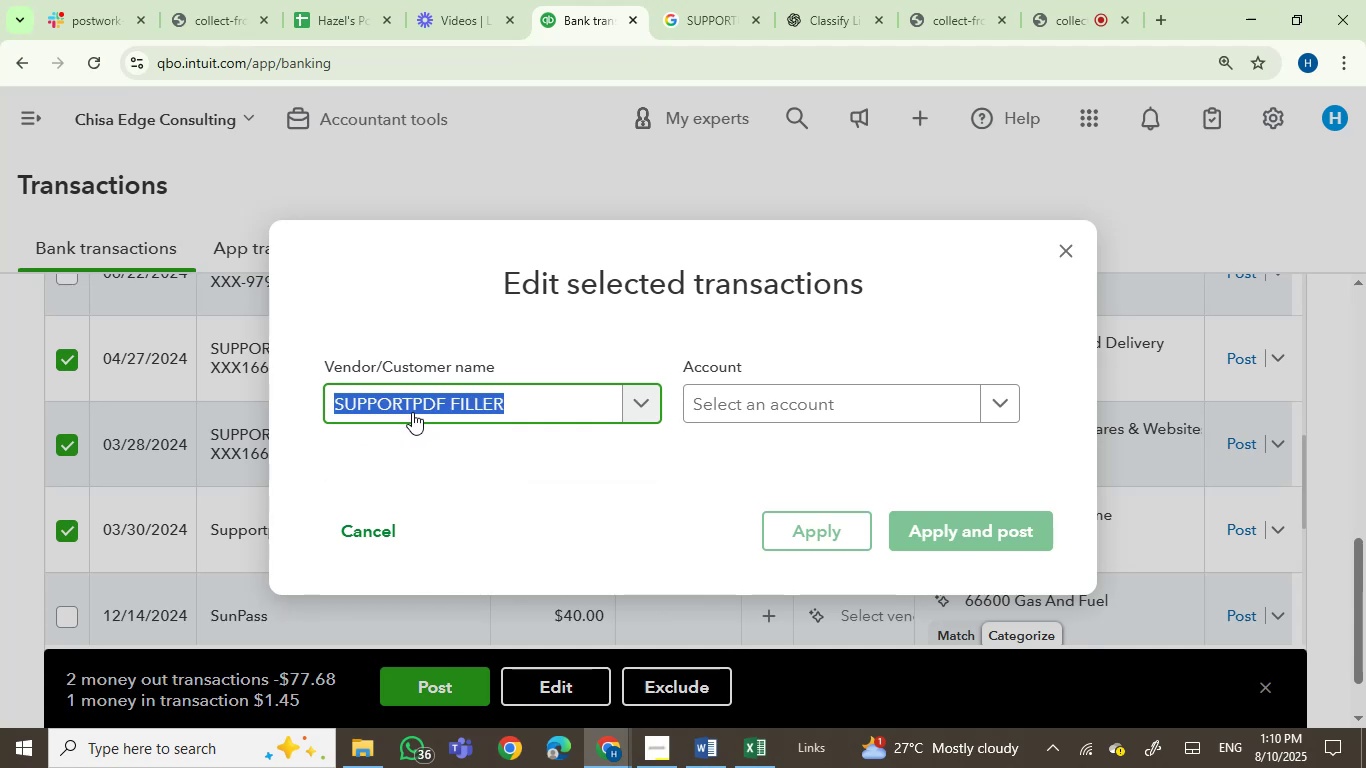 
left_click([412, 412])
 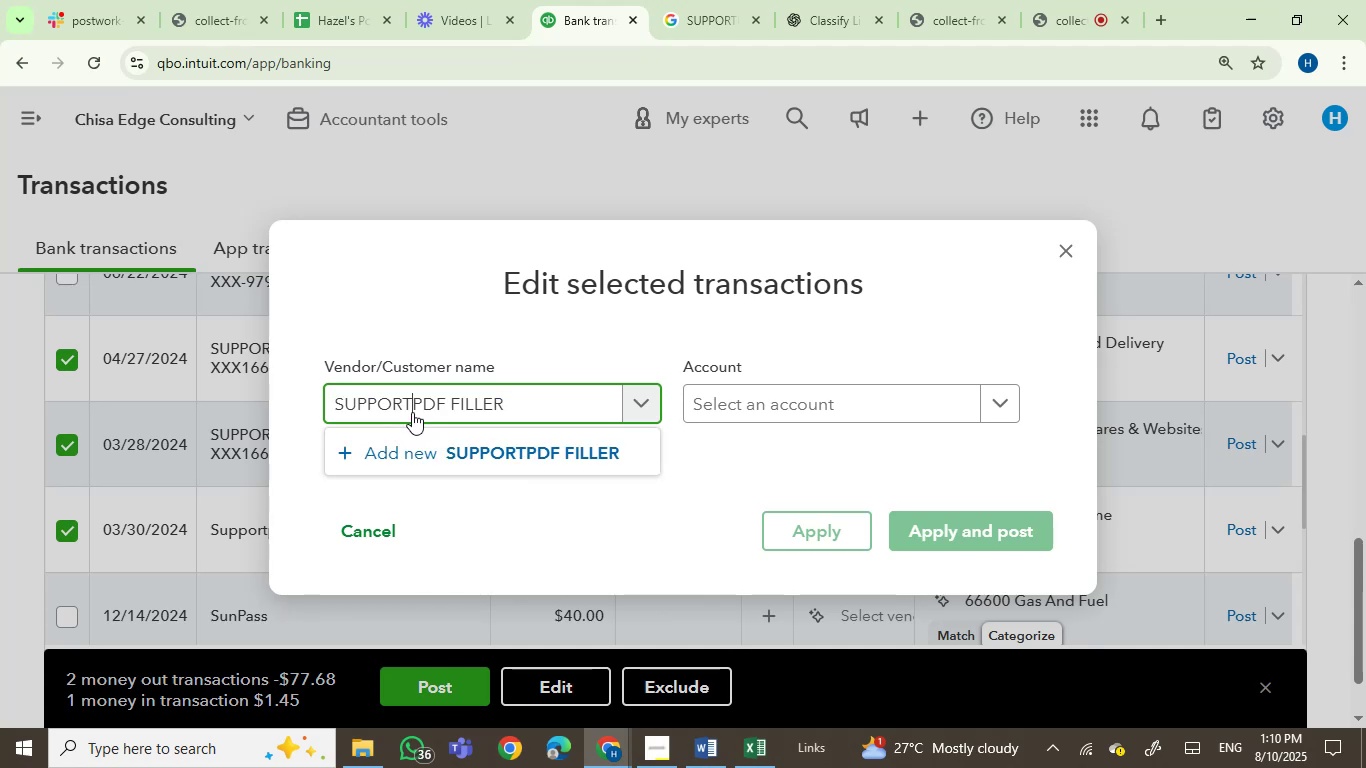 
key(Space)
 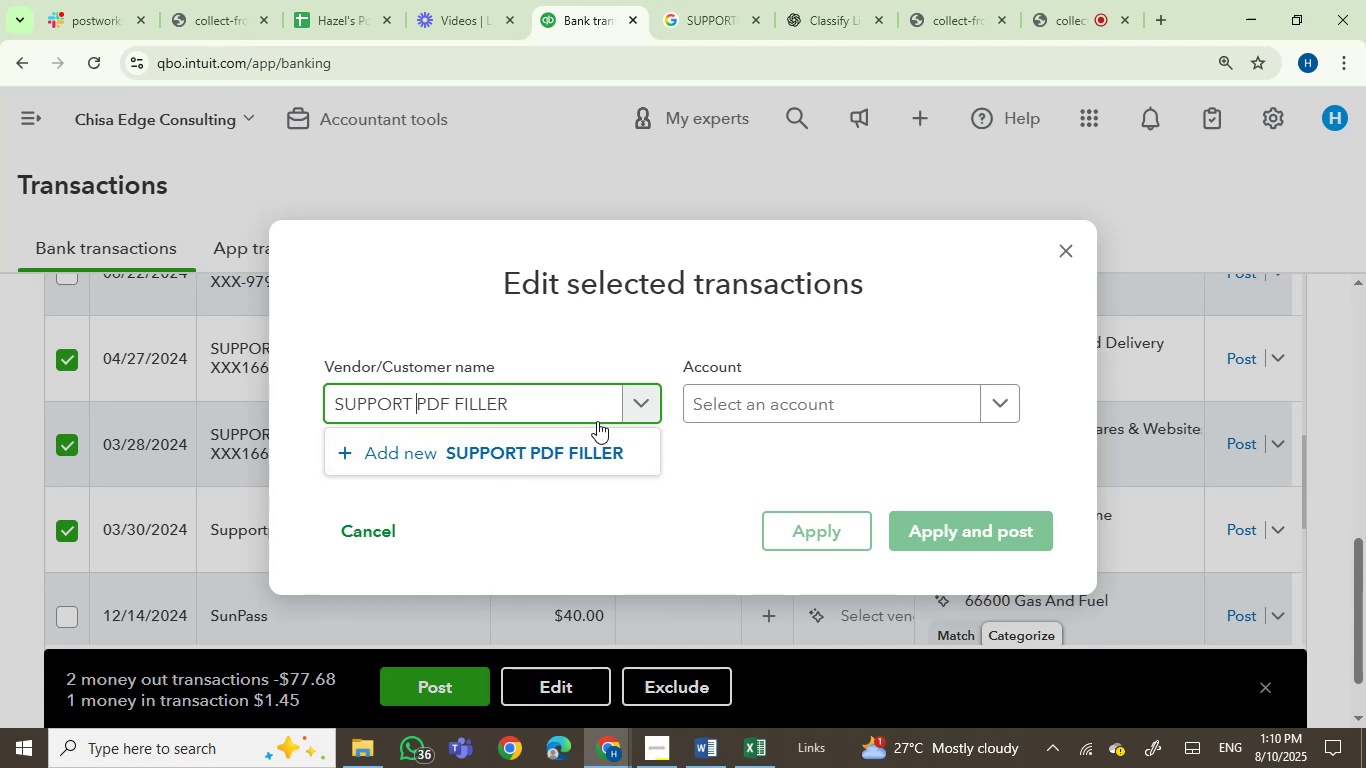 
left_click([694, 0])
 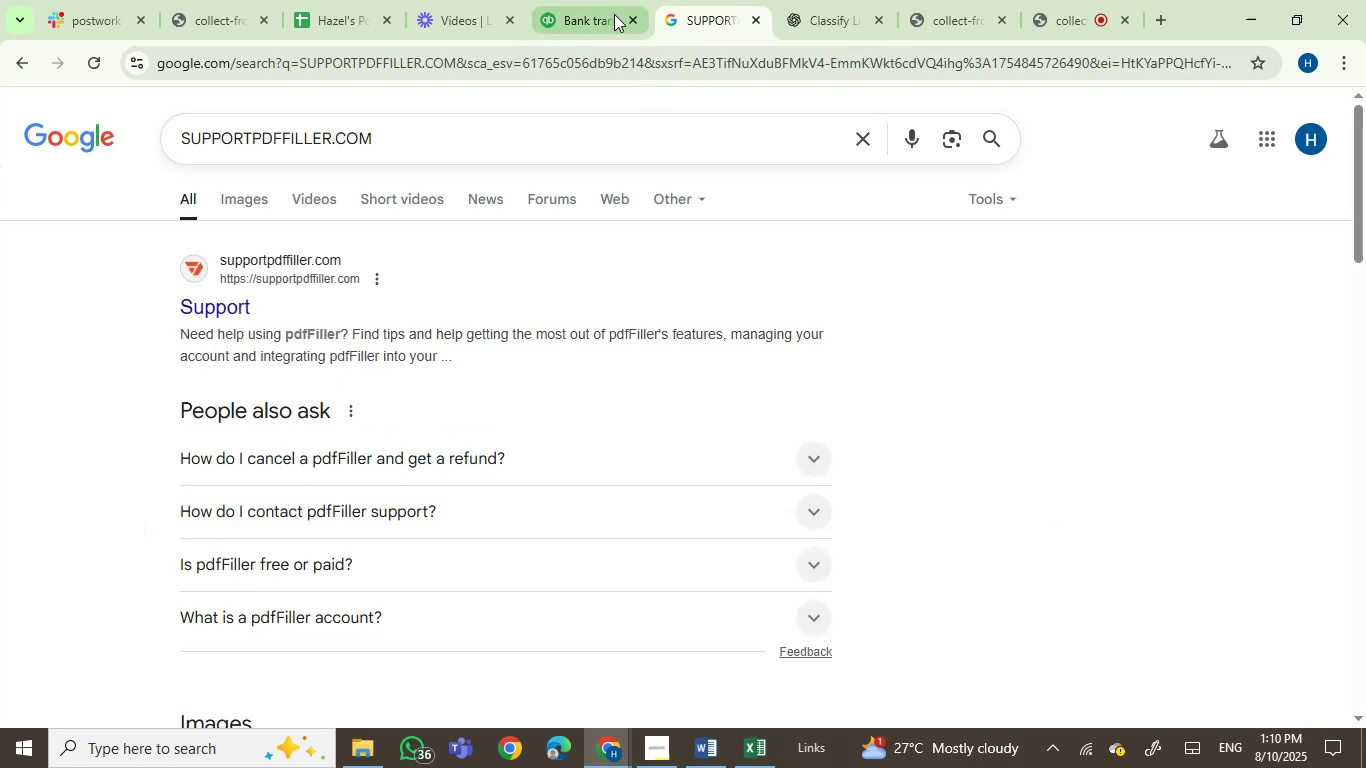 
left_click([613, 12])
 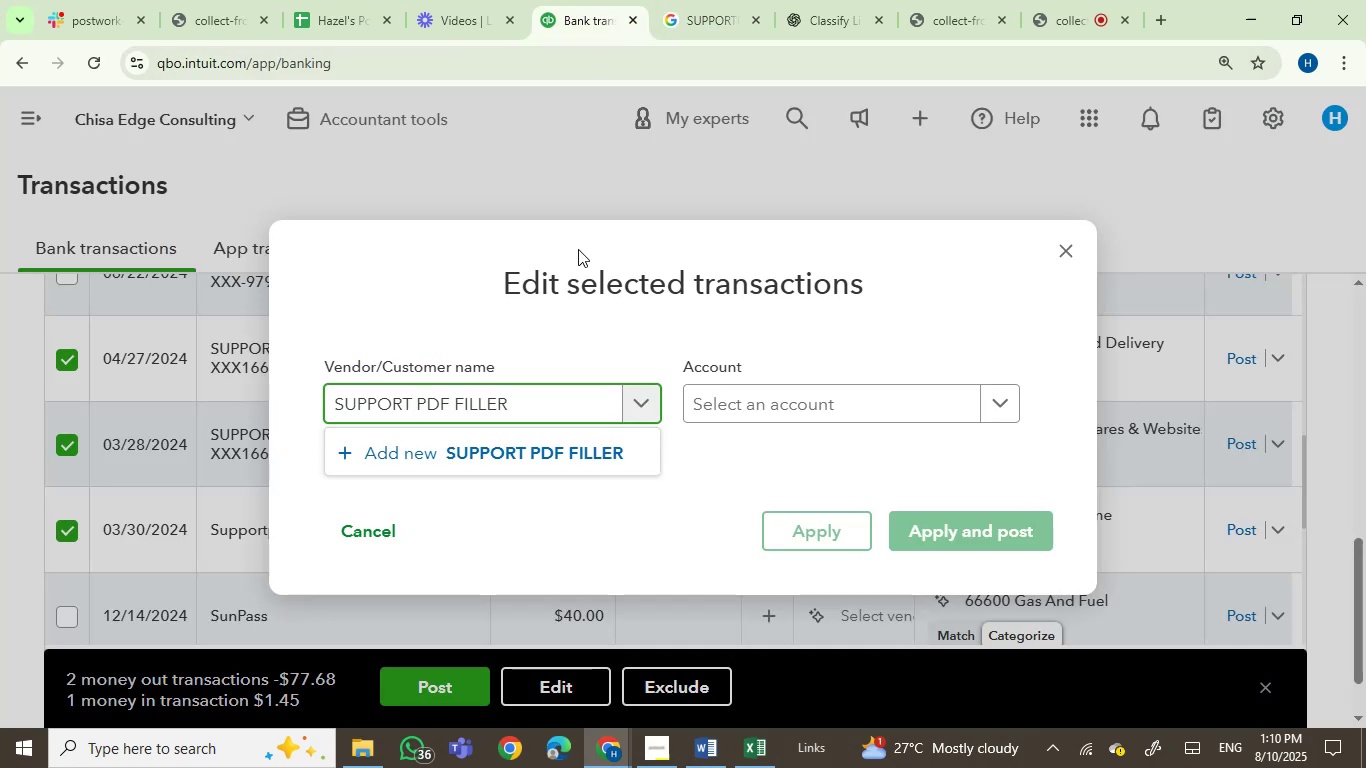 
key(Backspace)
 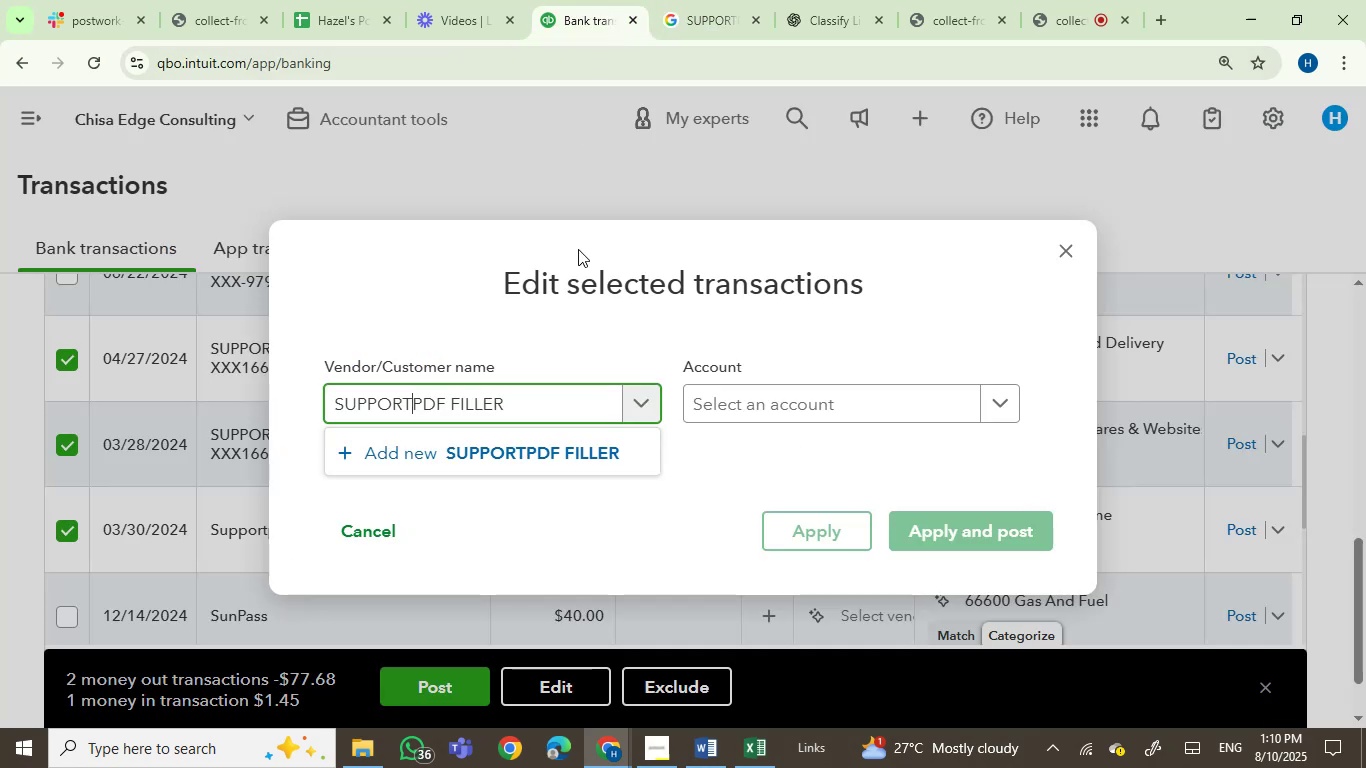 
key(ArrowRight)
 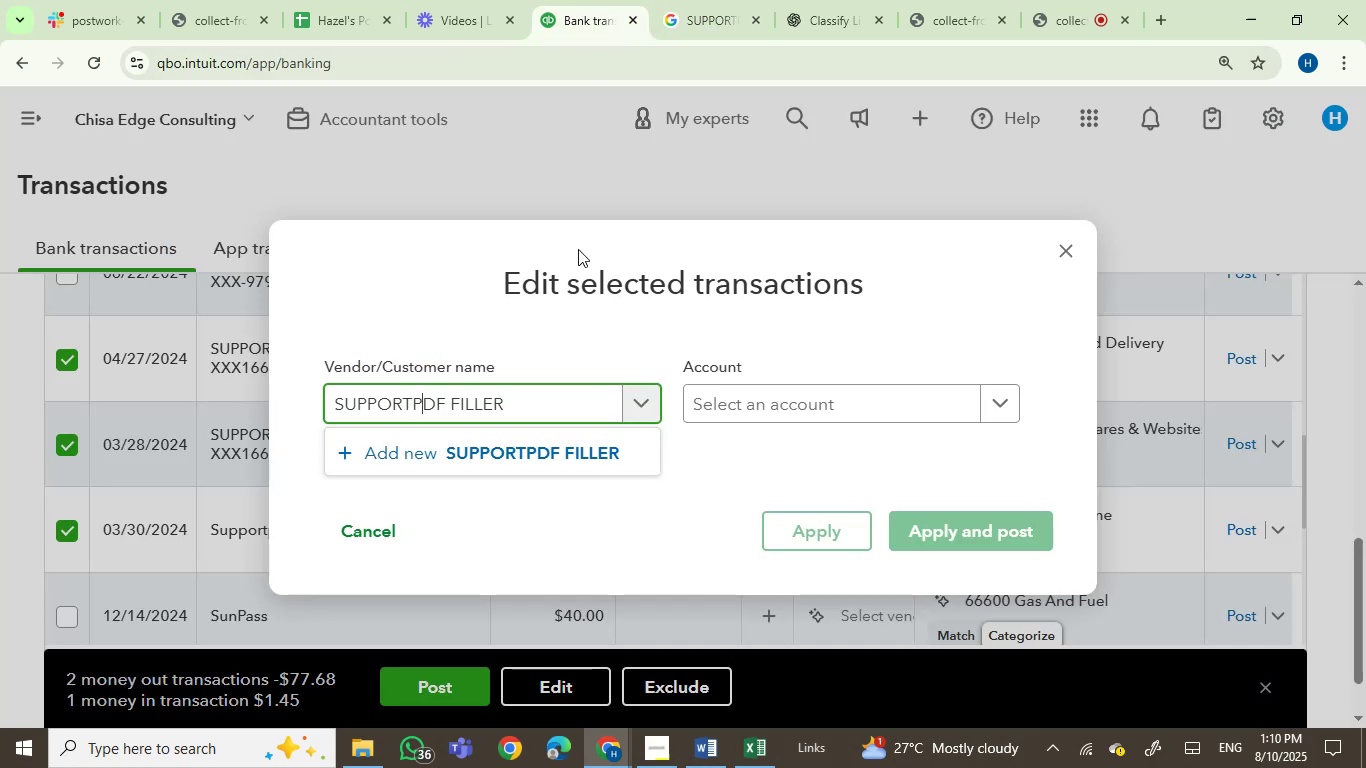 
key(ArrowRight)
 